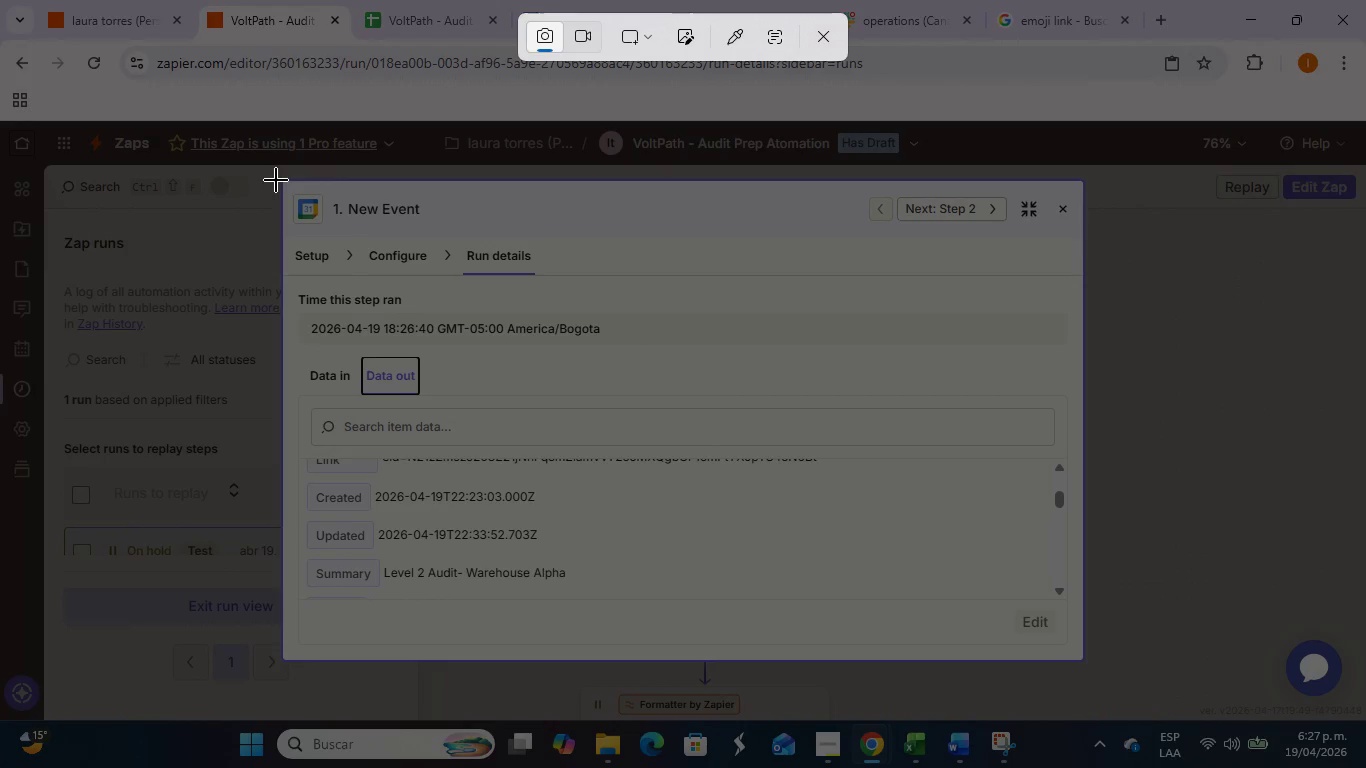 
left_click_drag(start_coordinate=[274, 170], to_coordinate=[1098, 668])
 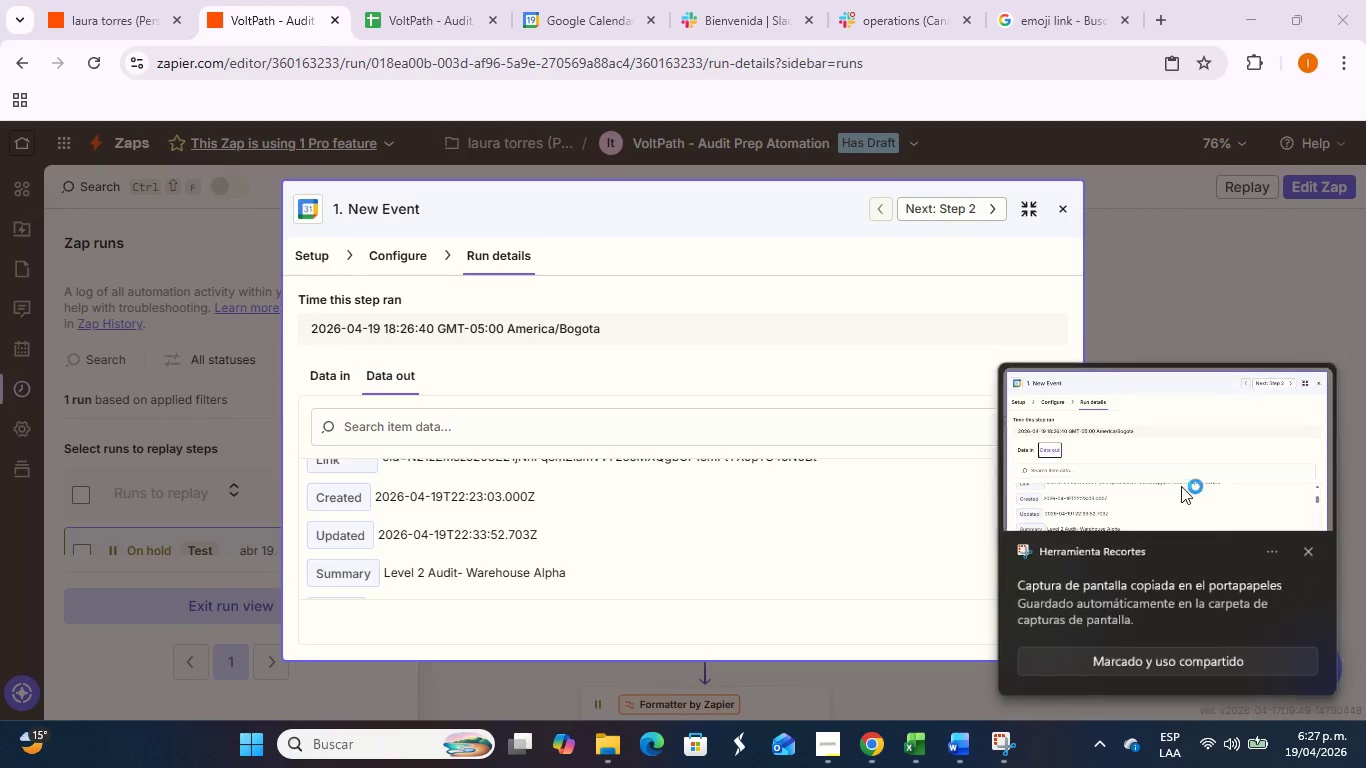 
right_click([624, 446])
 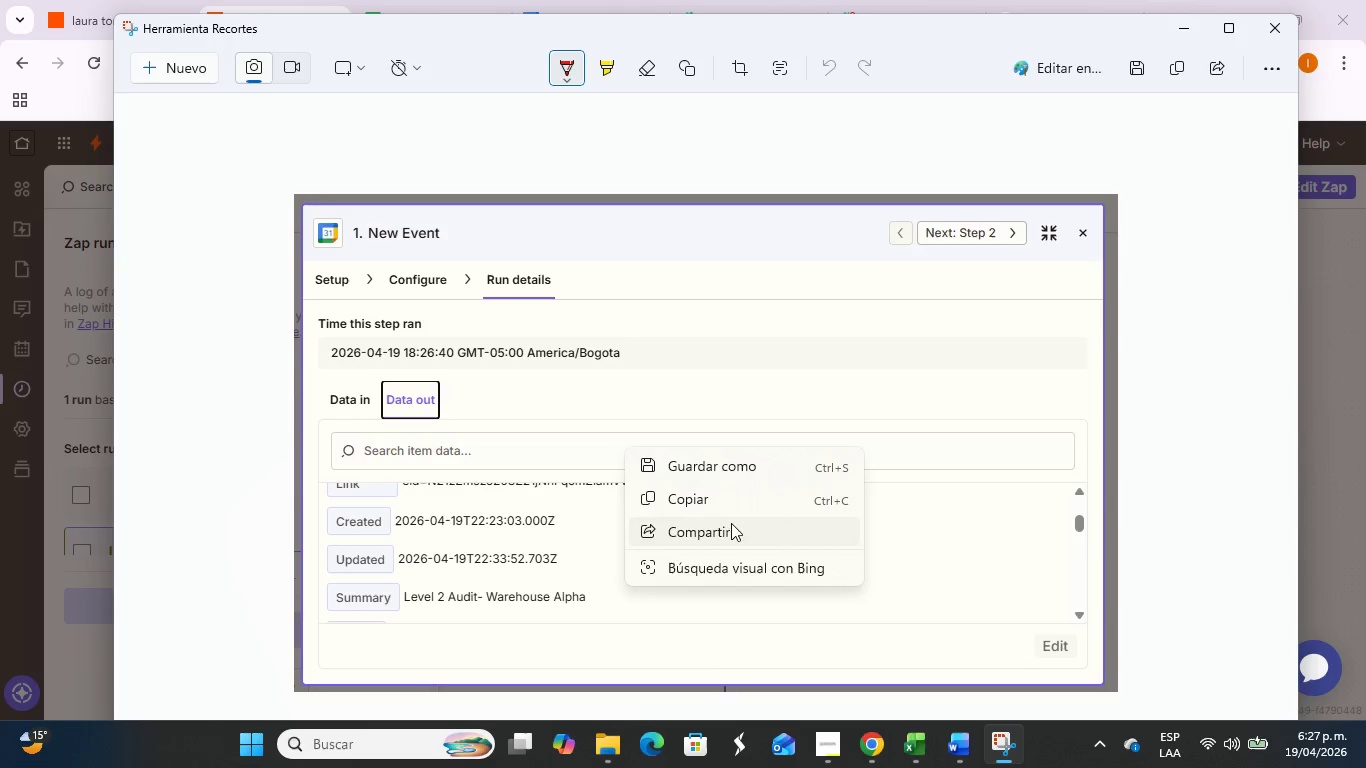 
left_click([738, 504])
 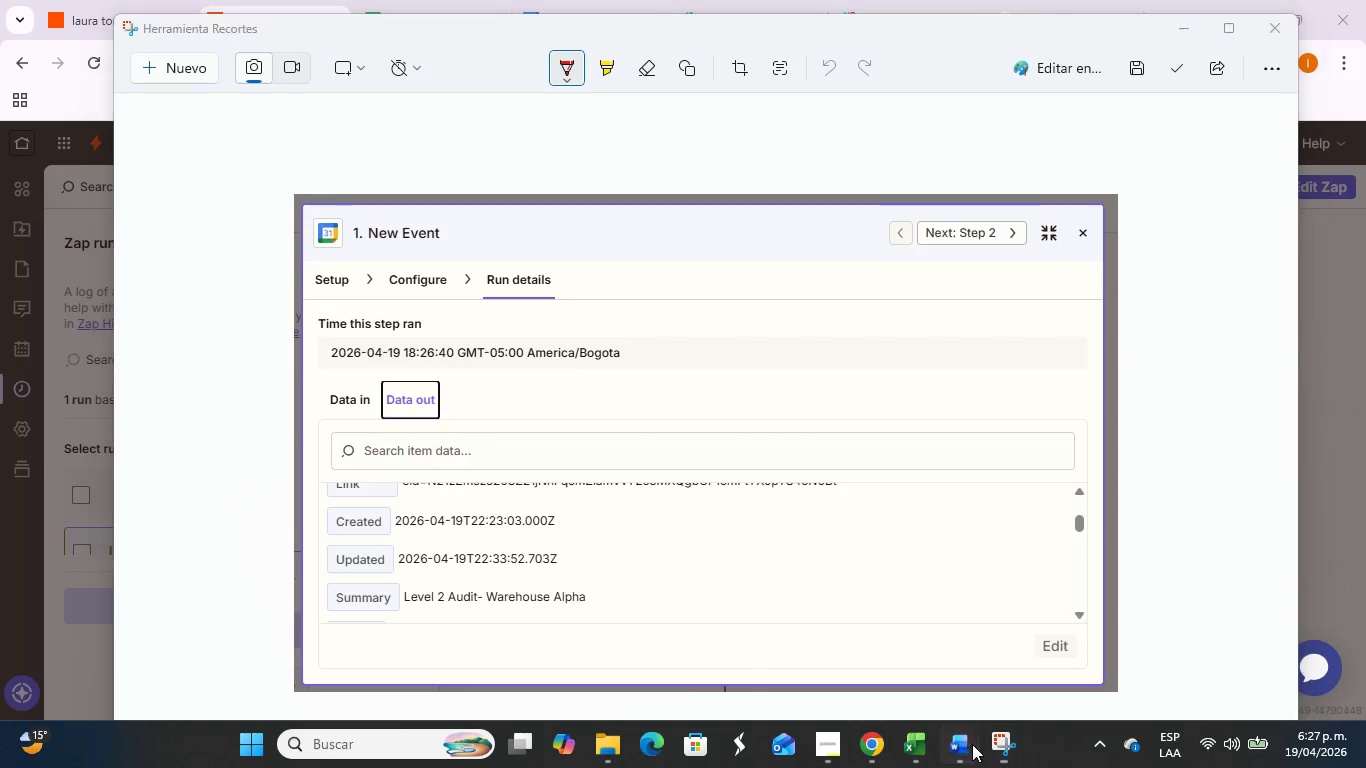 
double_click([1043, 678])
 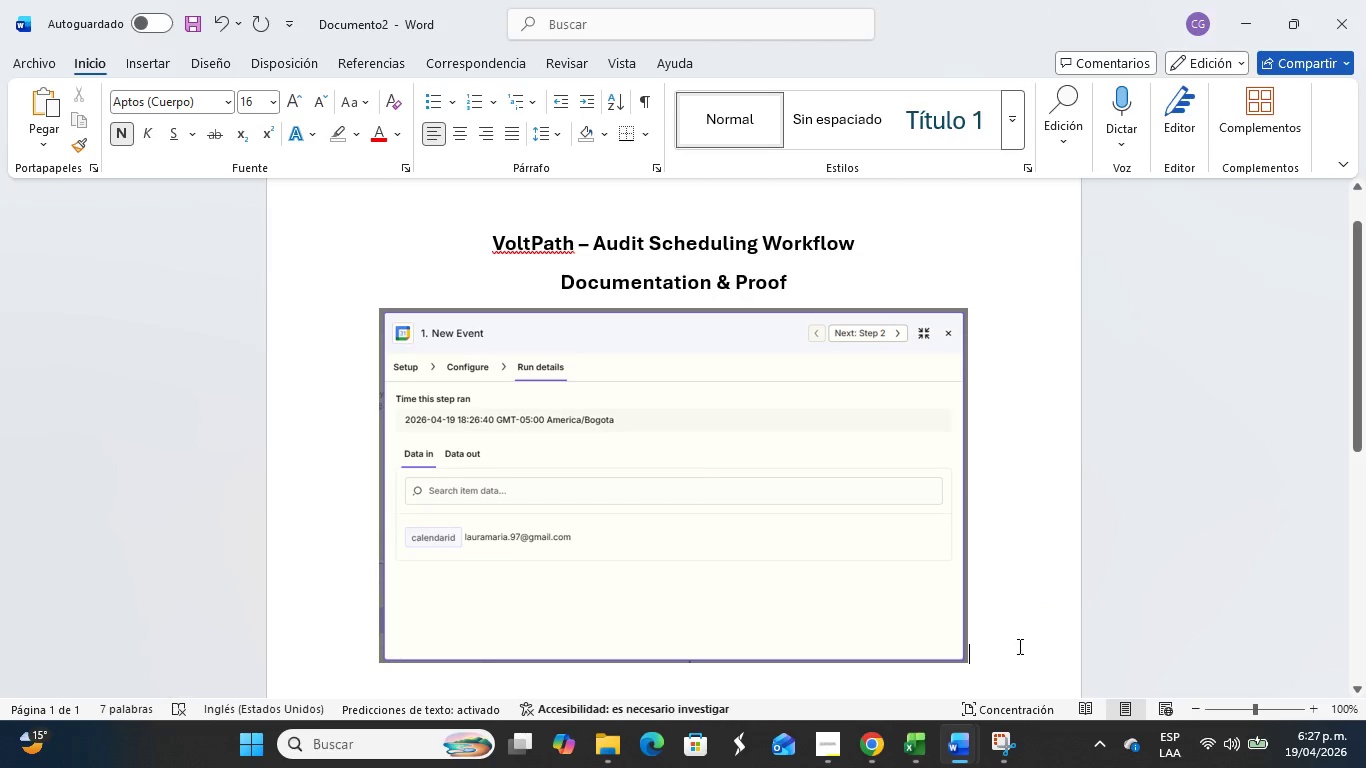 
scroll: coordinate [1018, 646], scroll_direction: down, amount: 1.0
 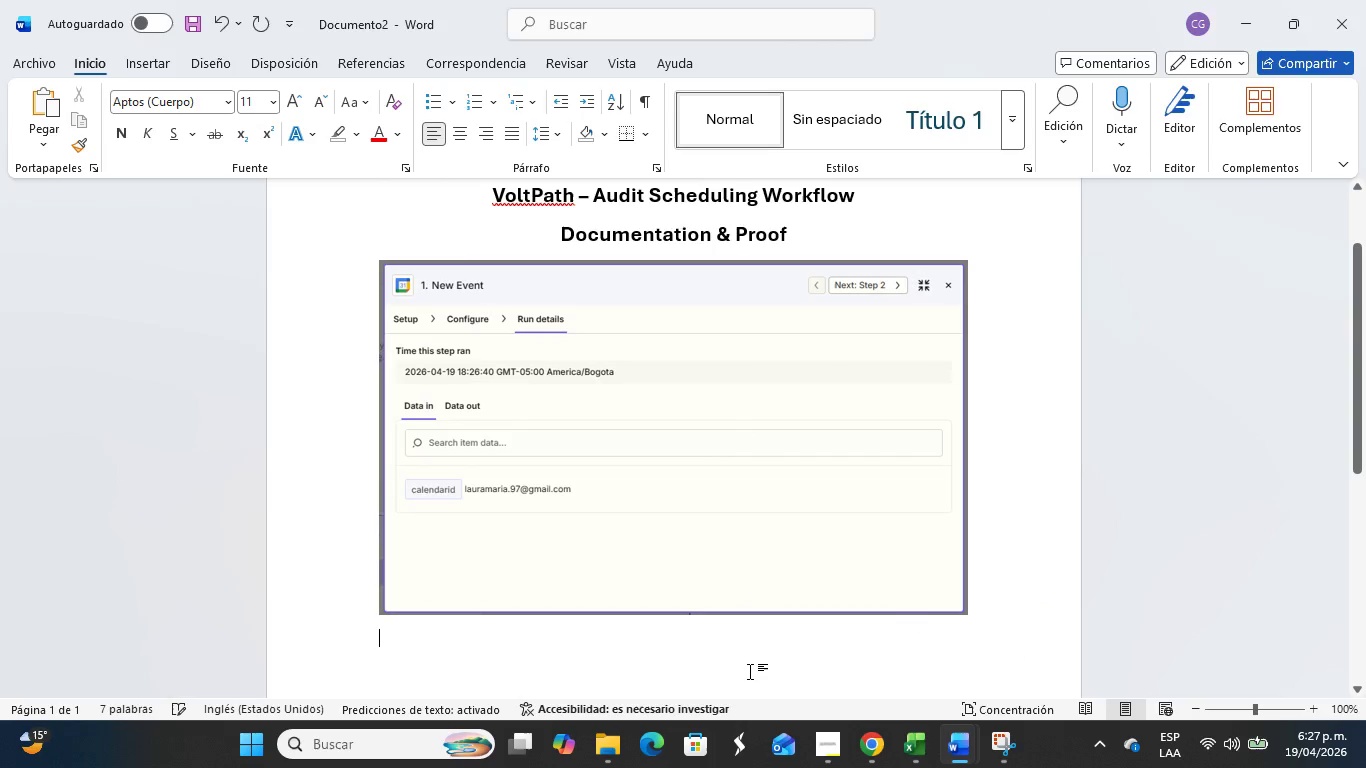 
key(Control+V)
 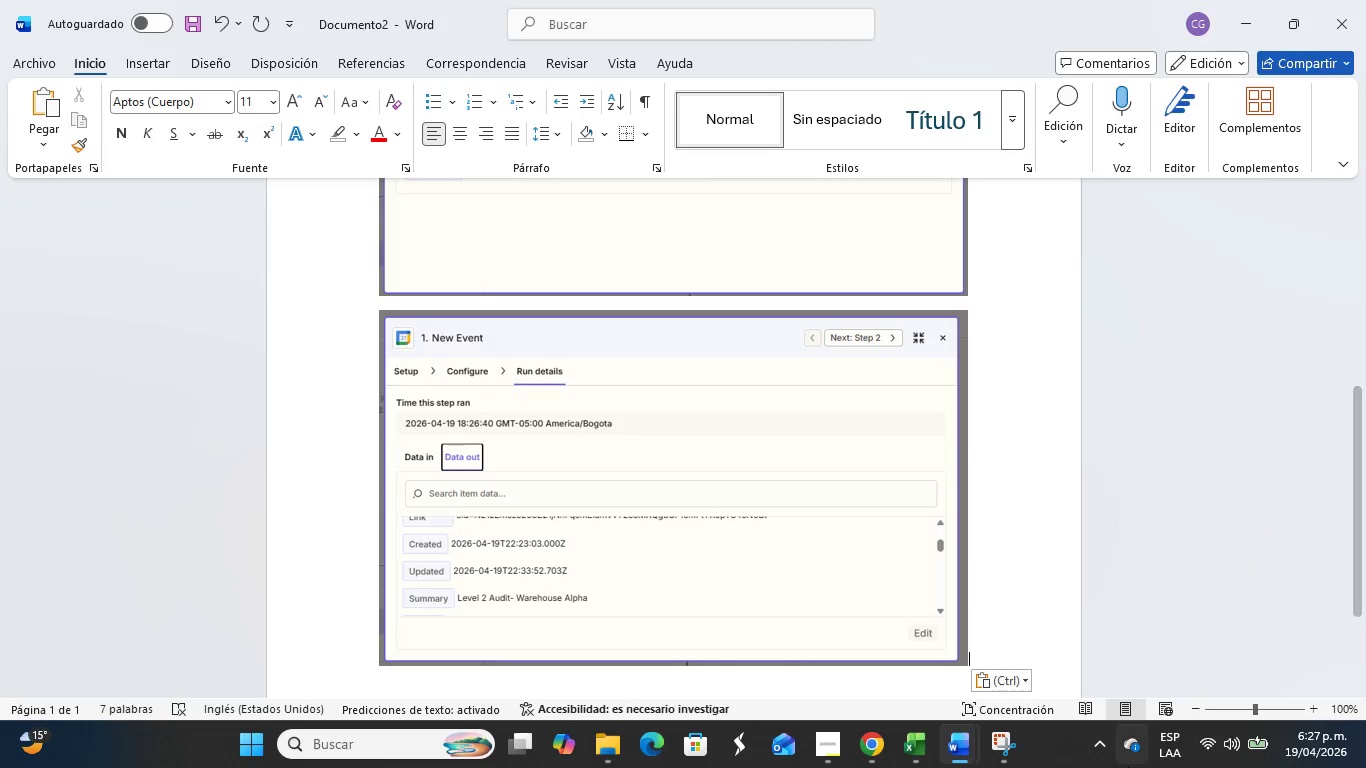 
key(Enter)
 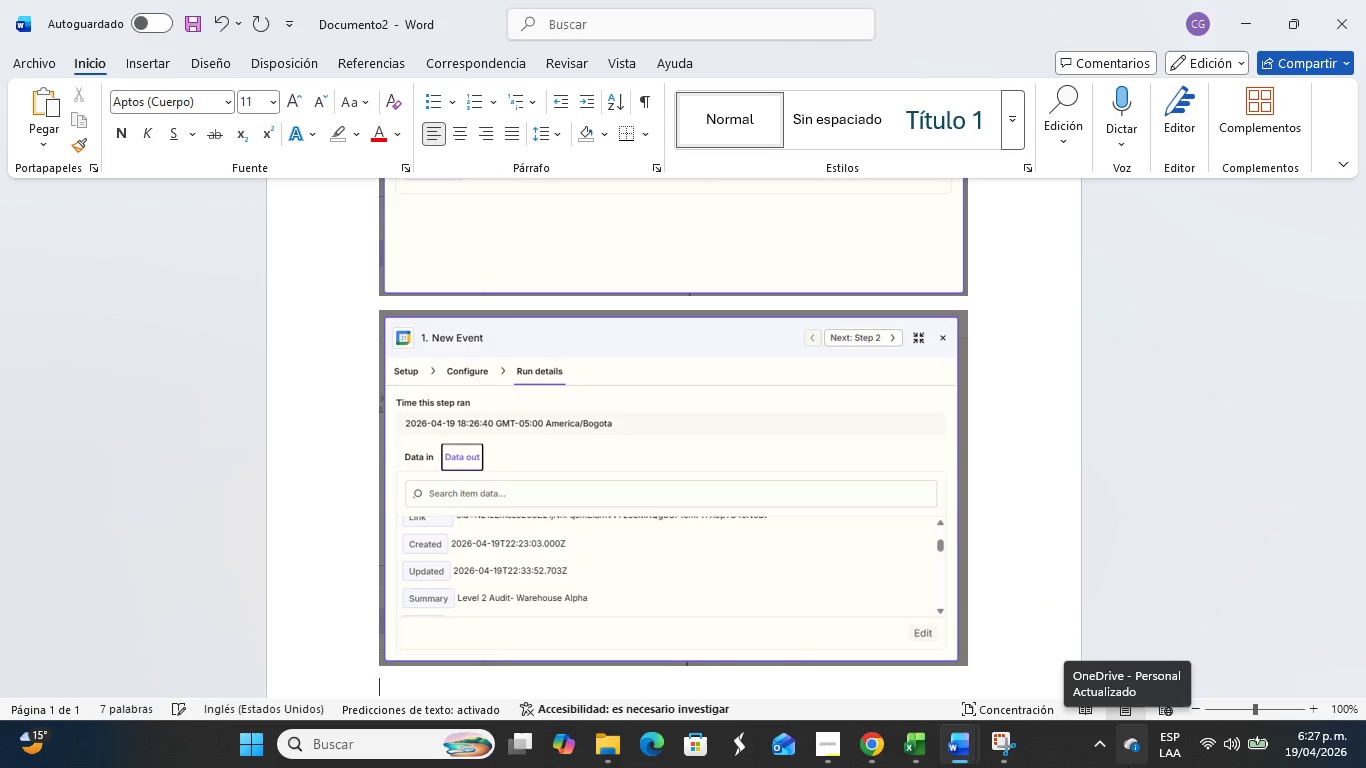 
key(Alt+Tab)
 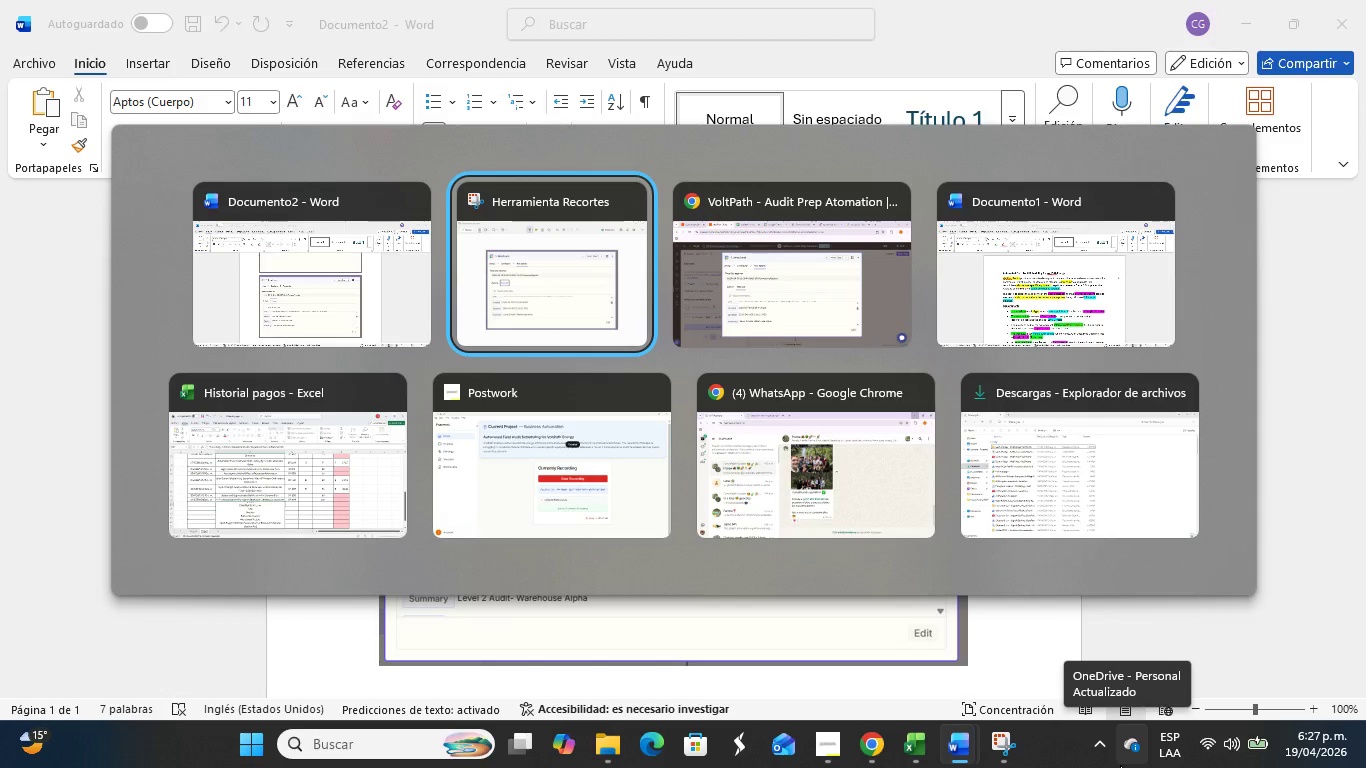 
key(Alt+Tab)
 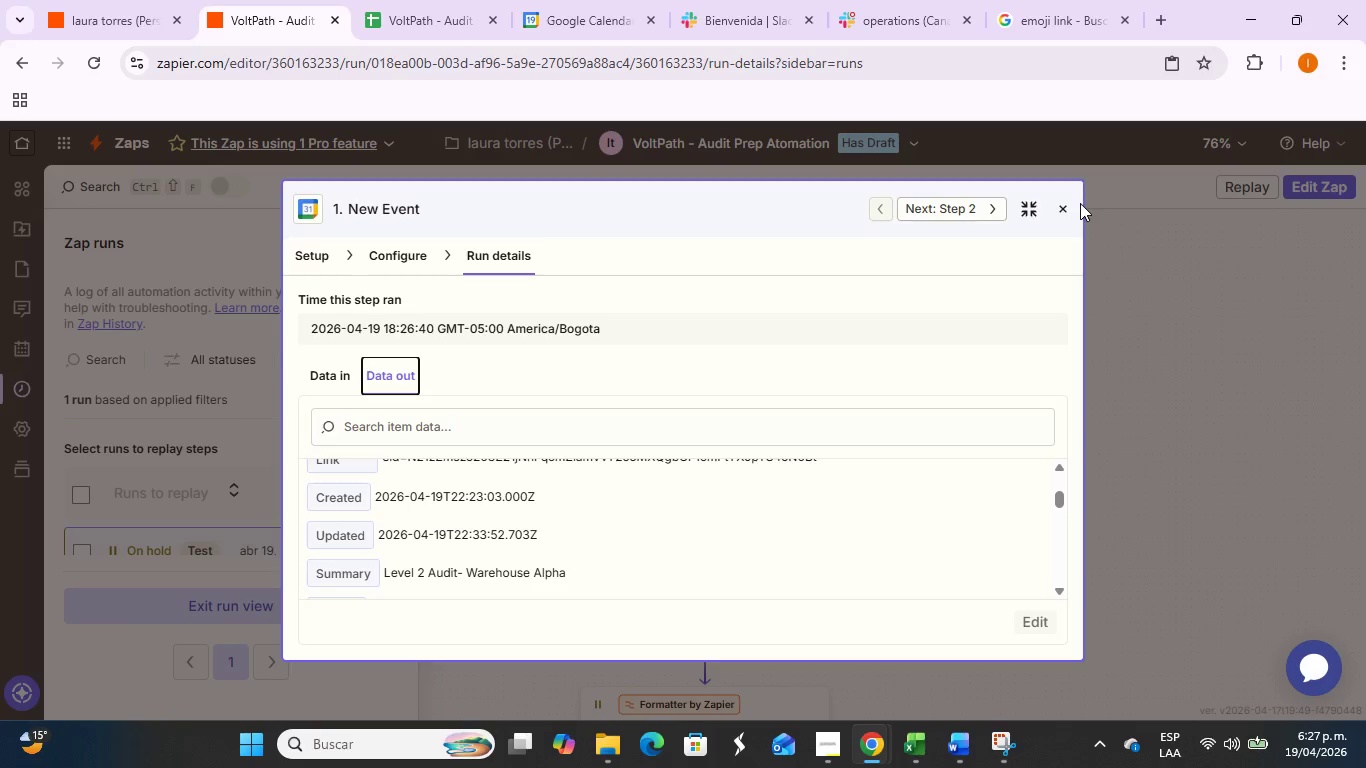 
left_click([1063, 216])
 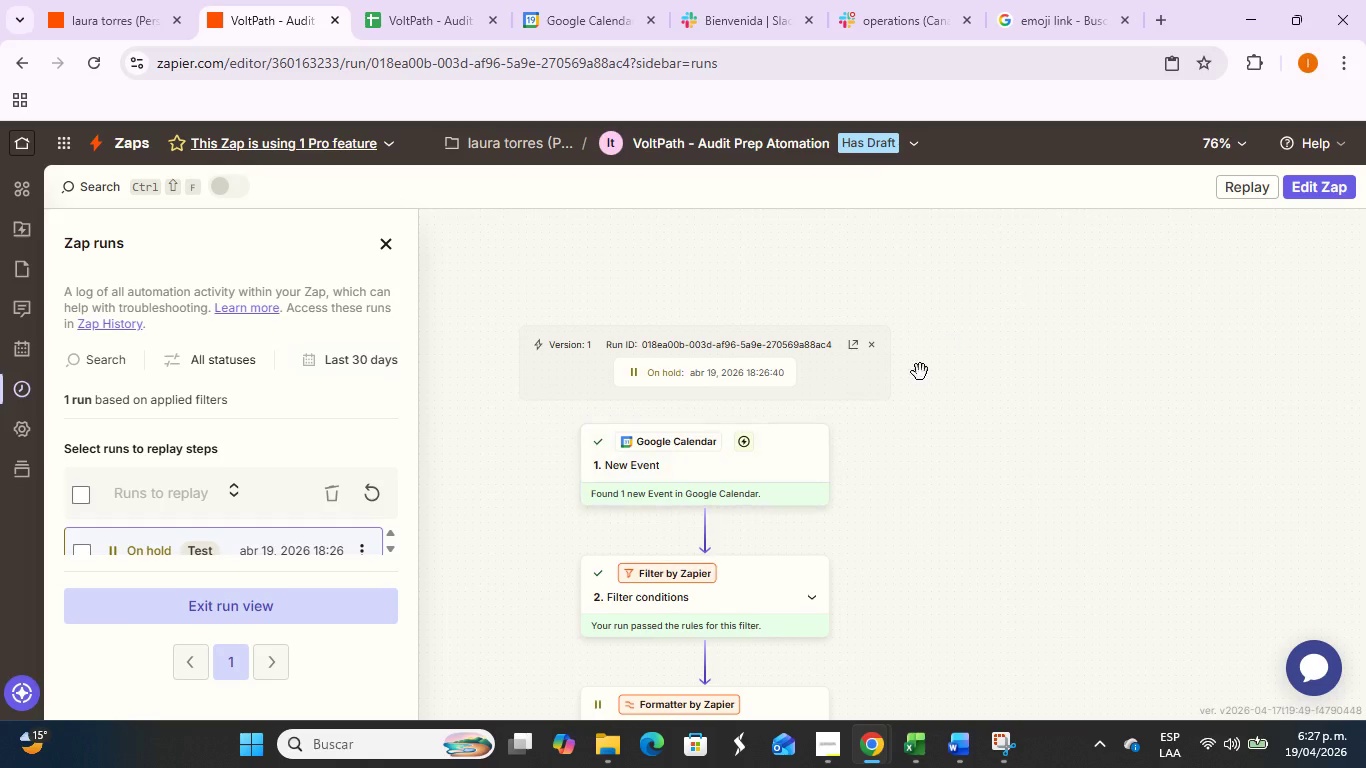 
scroll: coordinate [915, 382], scroll_direction: down, amount: 2.0
 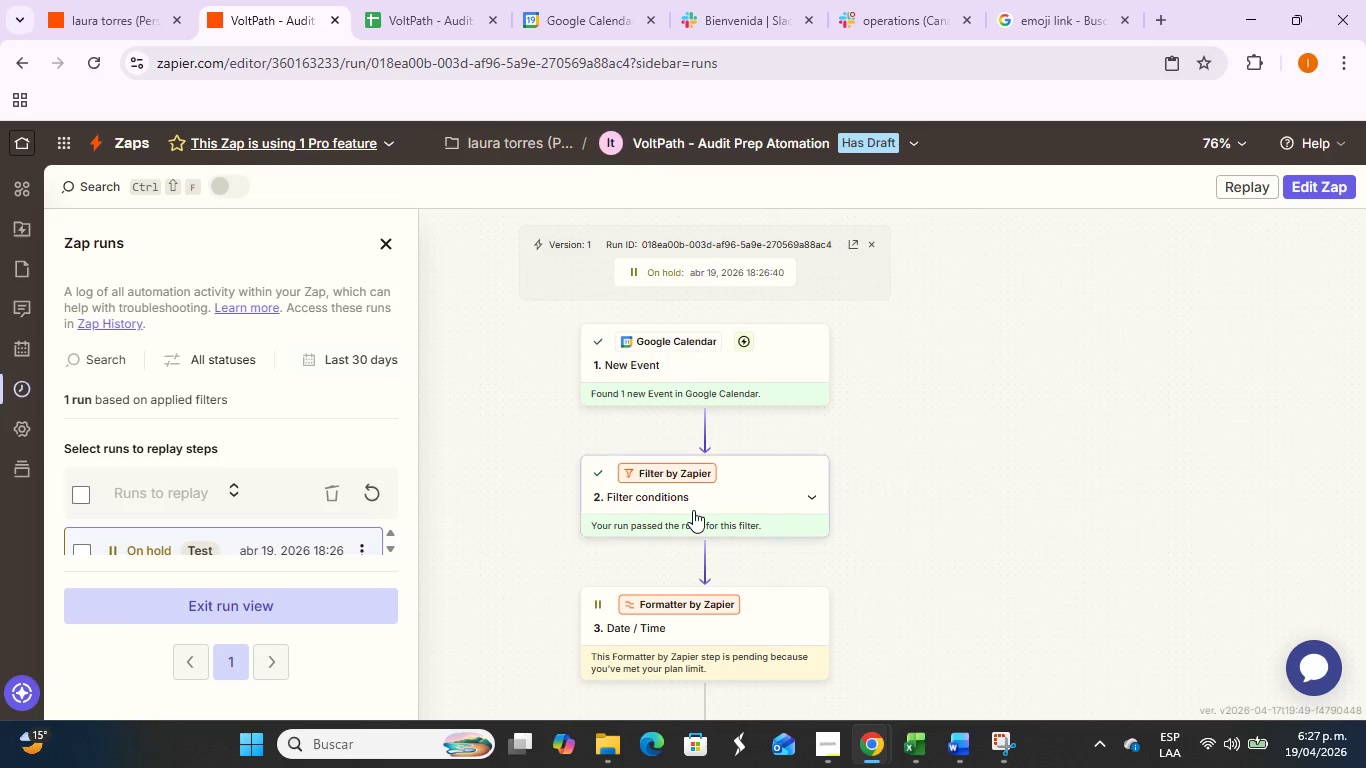 
left_click([693, 510])
 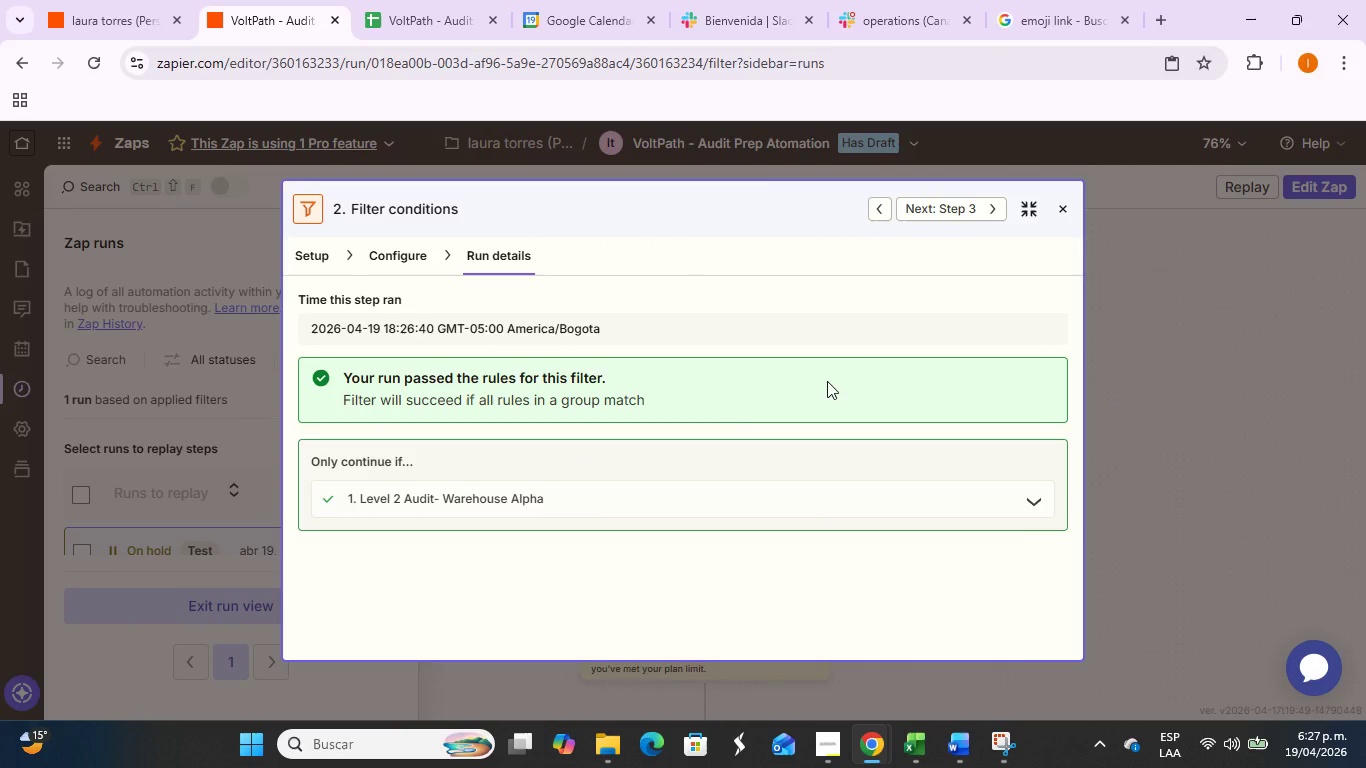 
wait(6.25)
 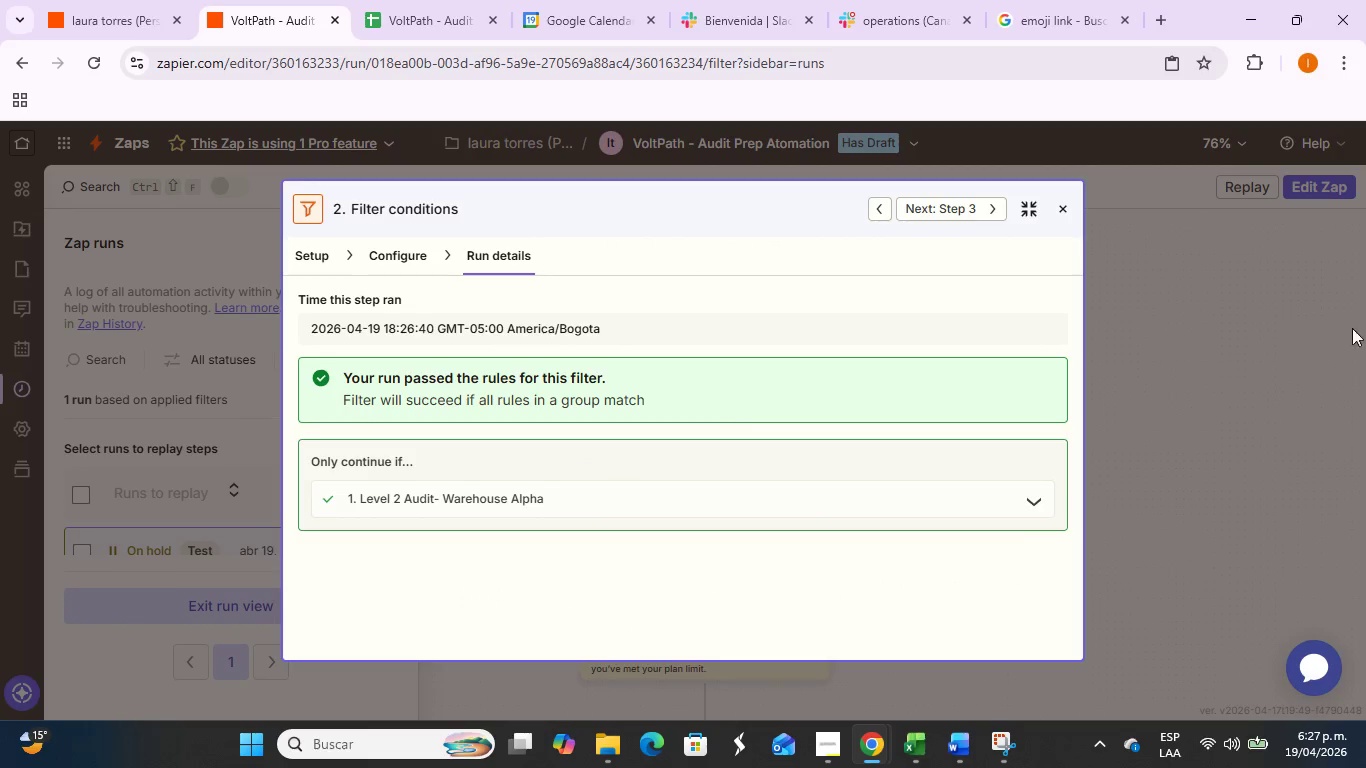 
key(PrintScreen)
 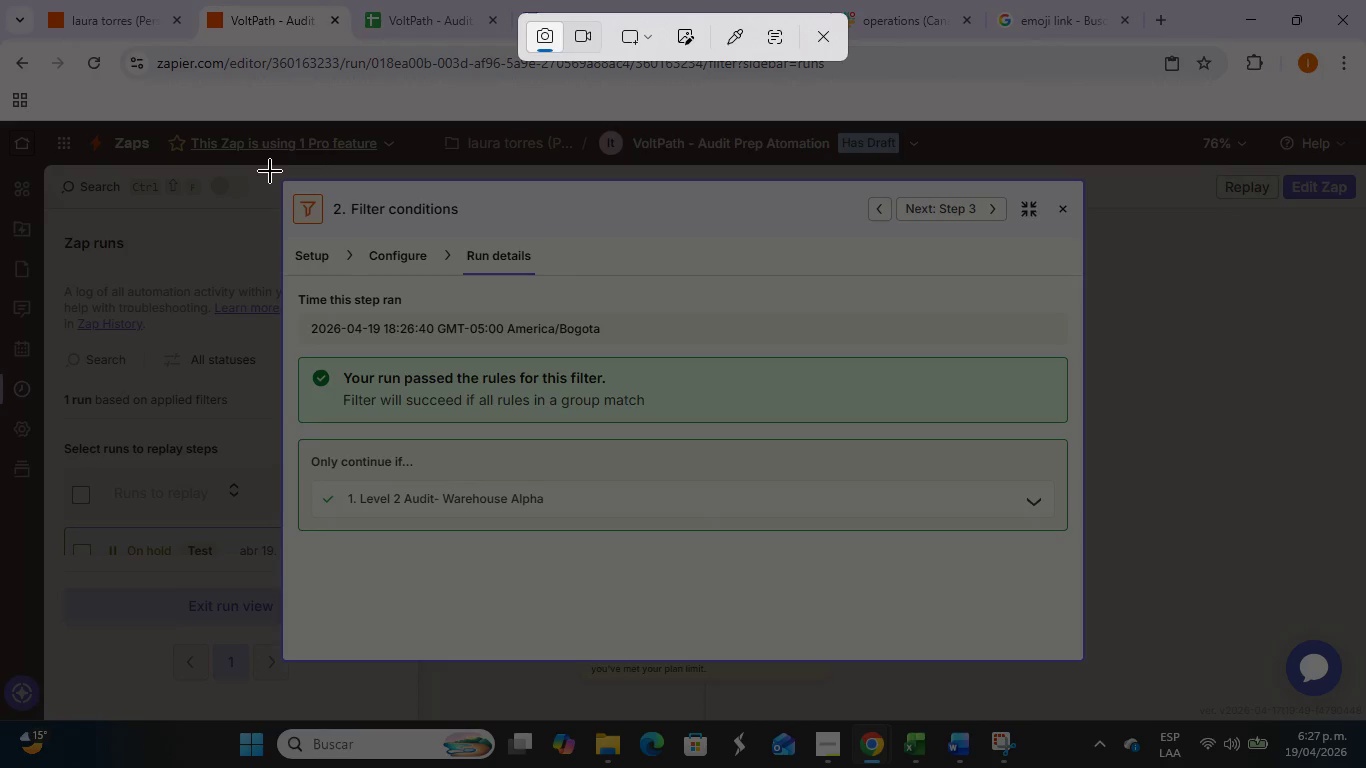 
left_click_drag(start_coordinate=[275, 173], to_coordinate=[1086, 665])
 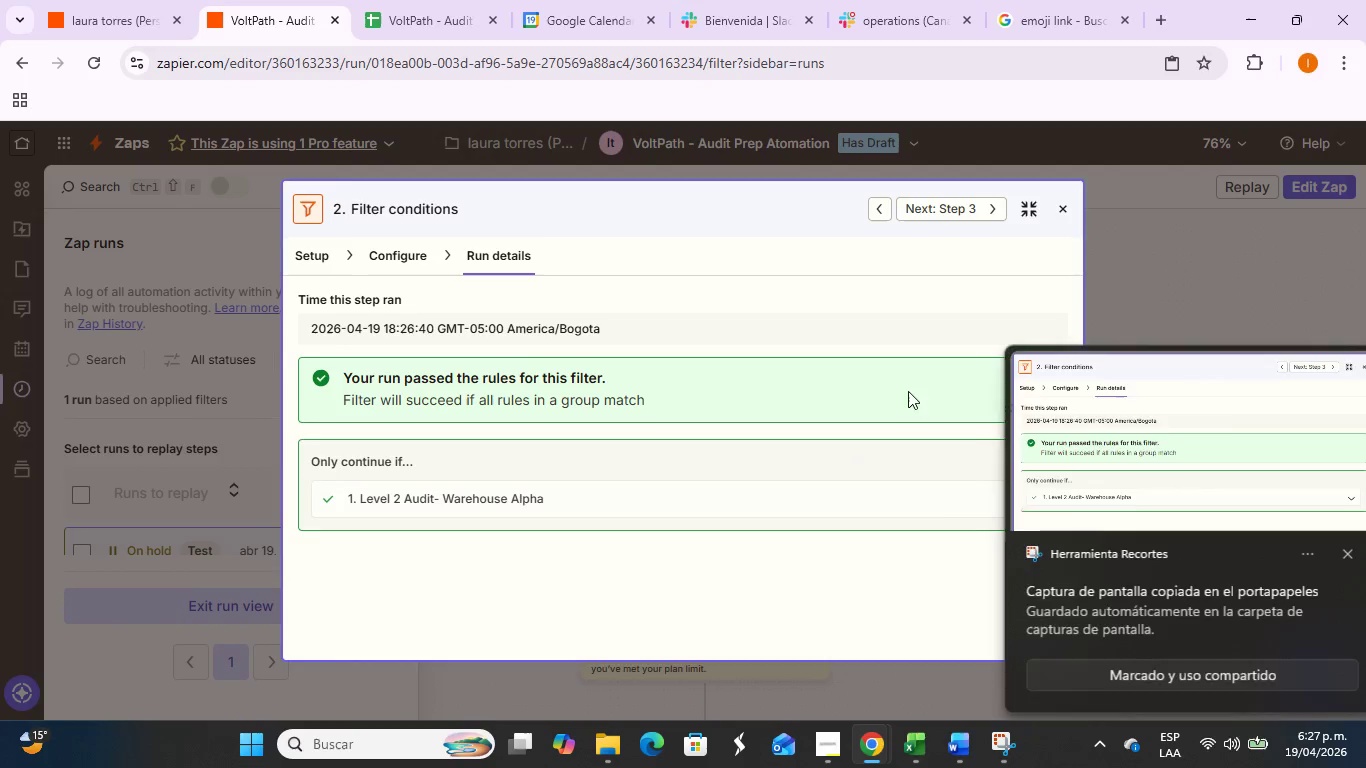 
left_click([1175, 451])
 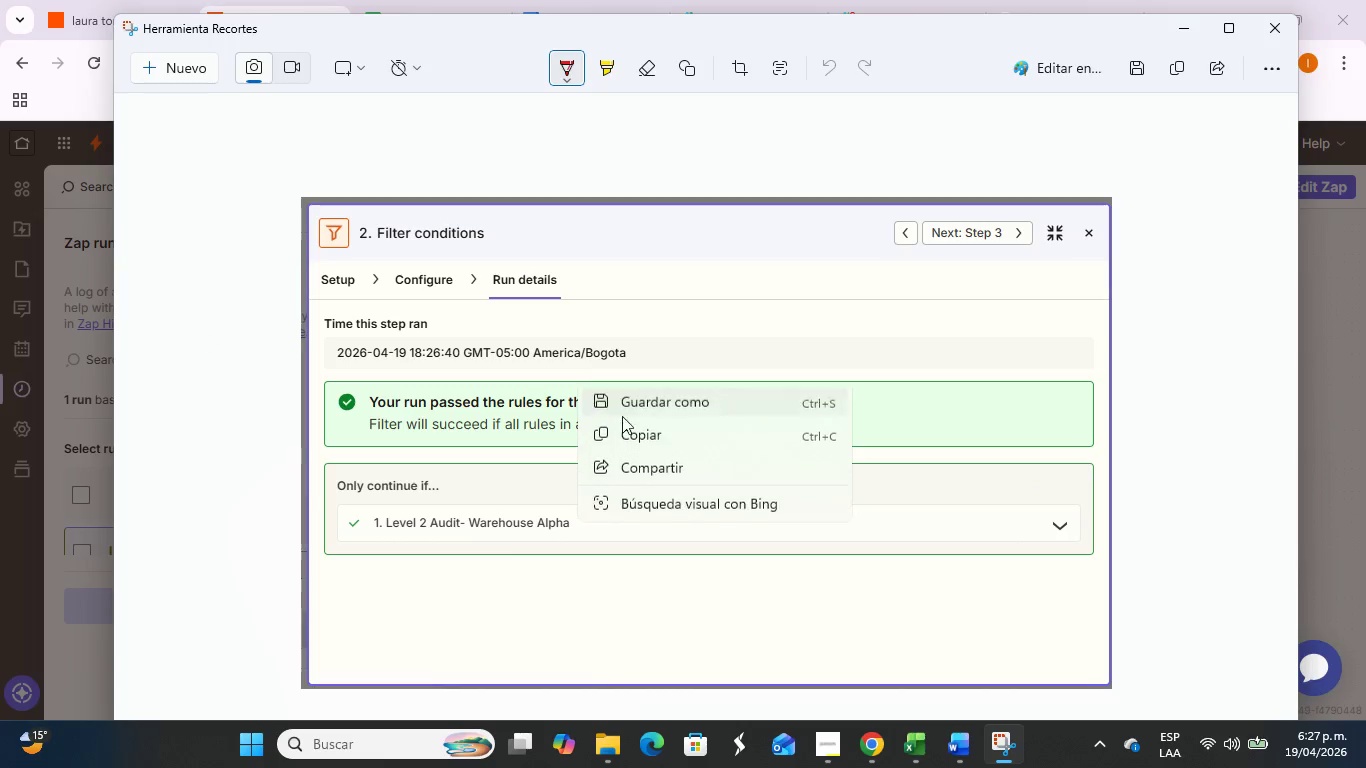 
left_click([654, 440])
 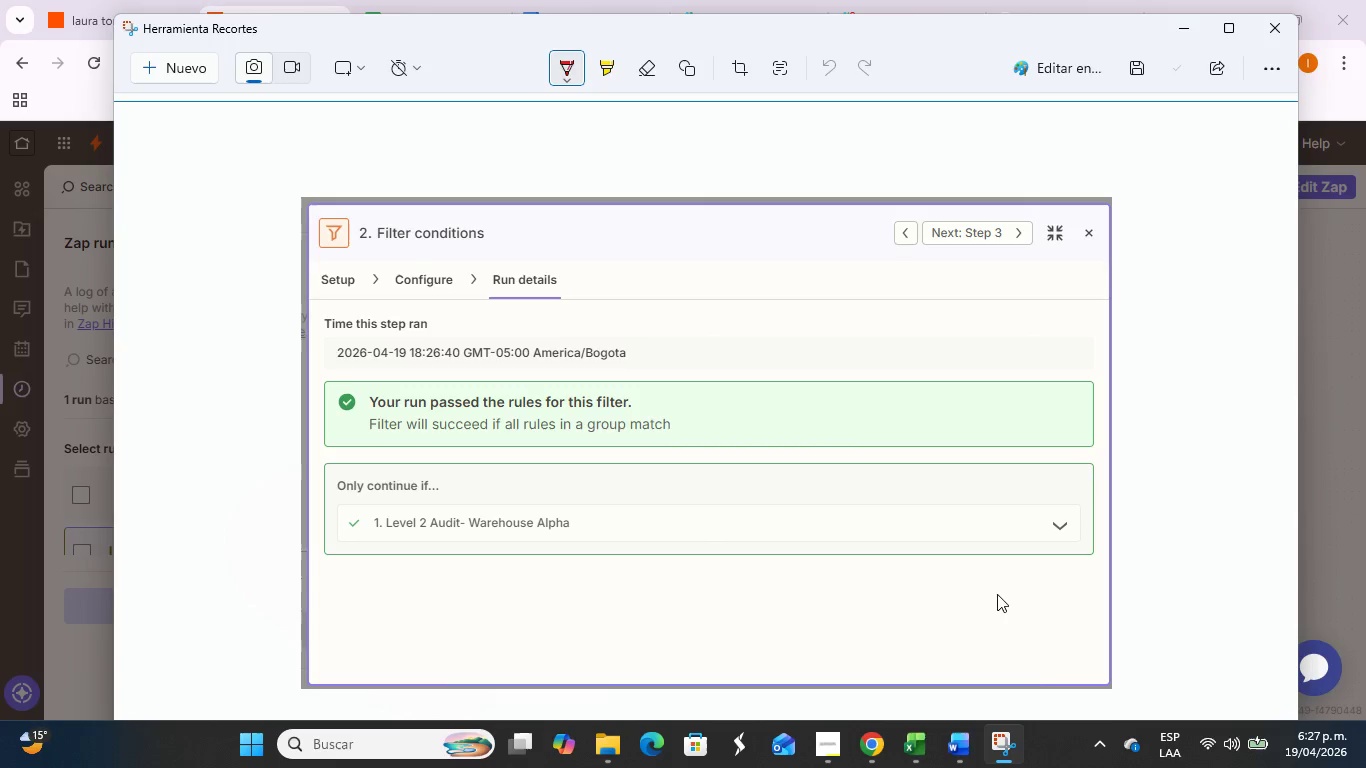 
left_click_drag(start_coordinate=[1020, 616], to_coordinate=[1038, 667])
 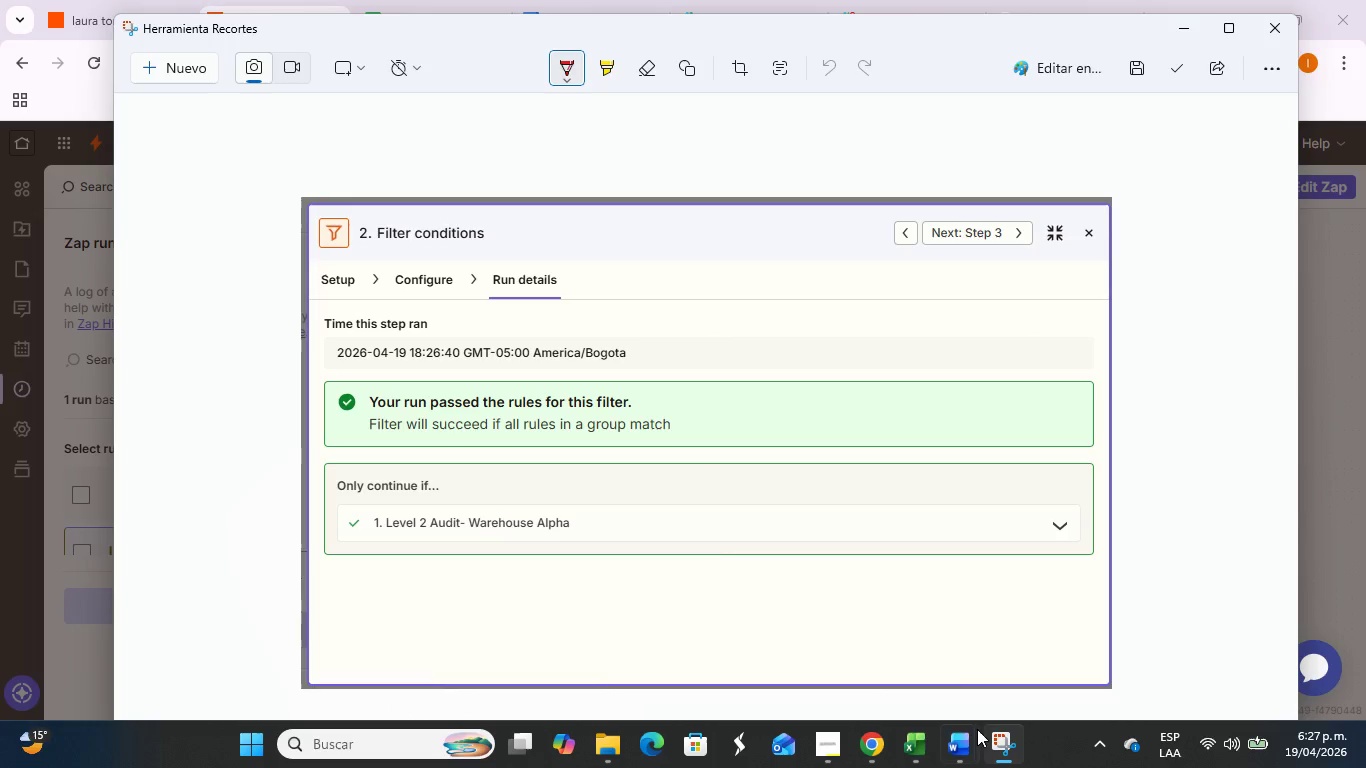 
mouse_move([975, 724])
 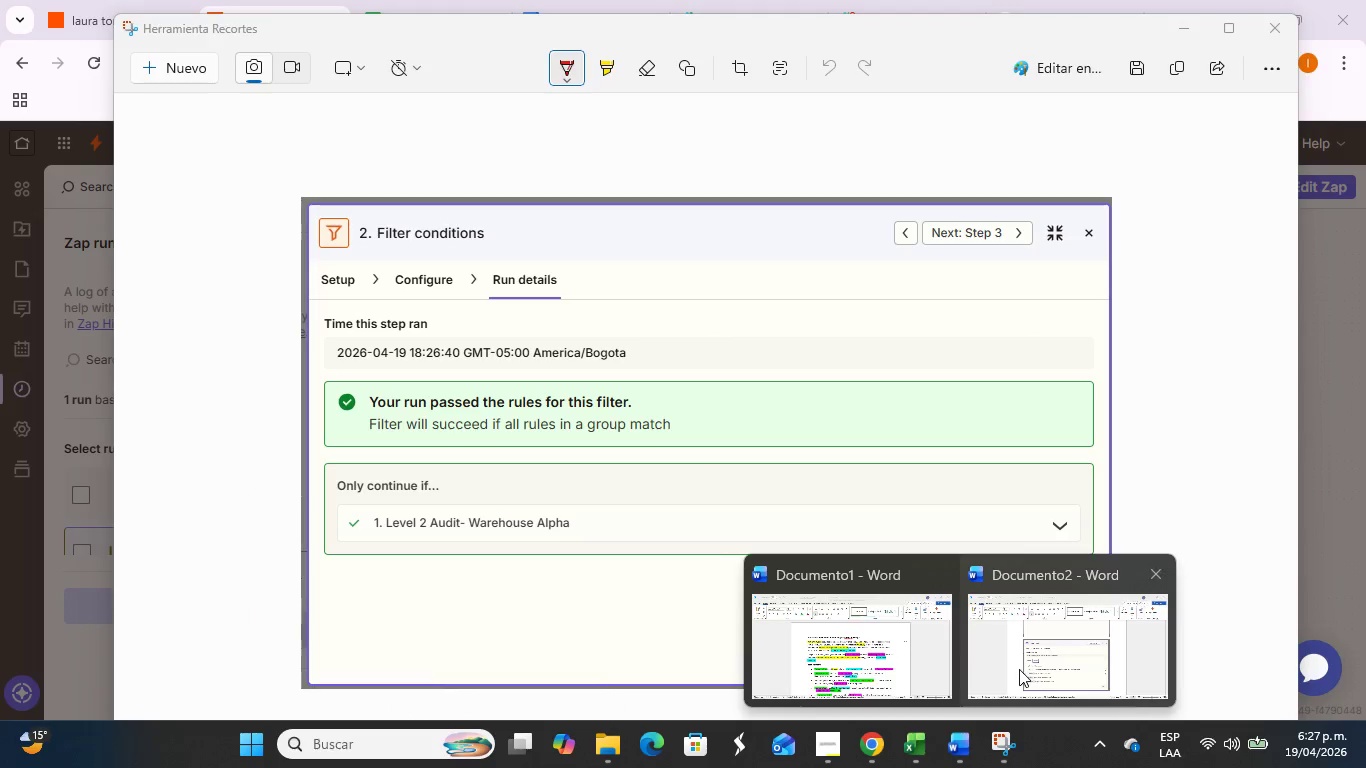 
double_click([1019, 669])
 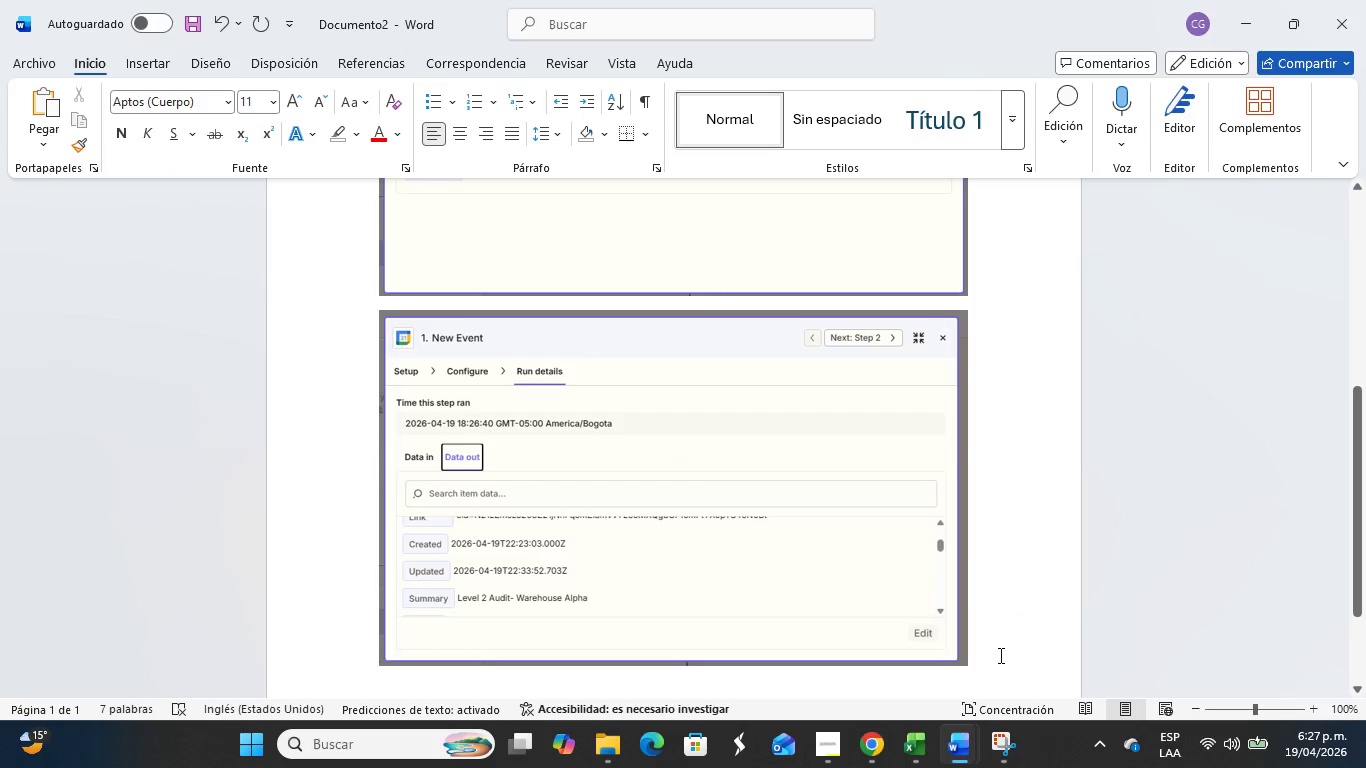 
key(Control+V)
 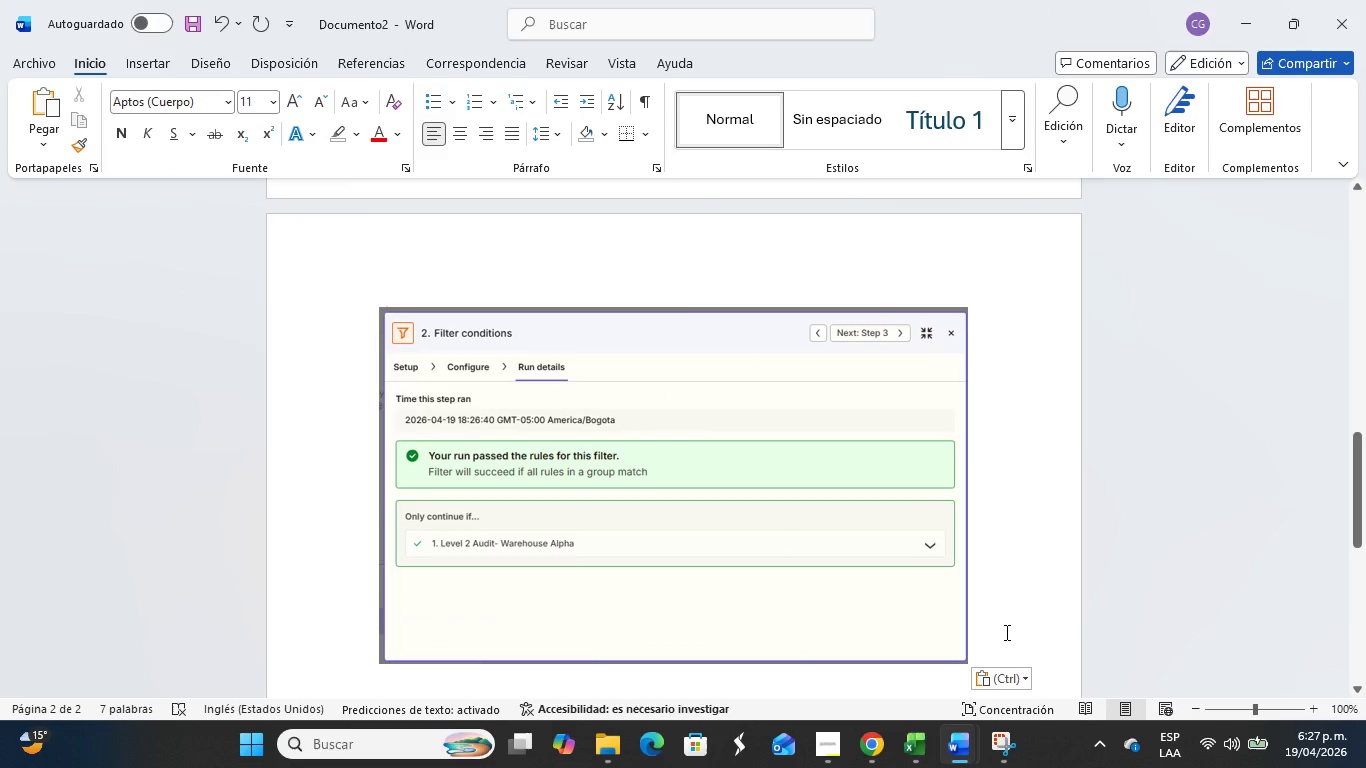 
key(Enter)
 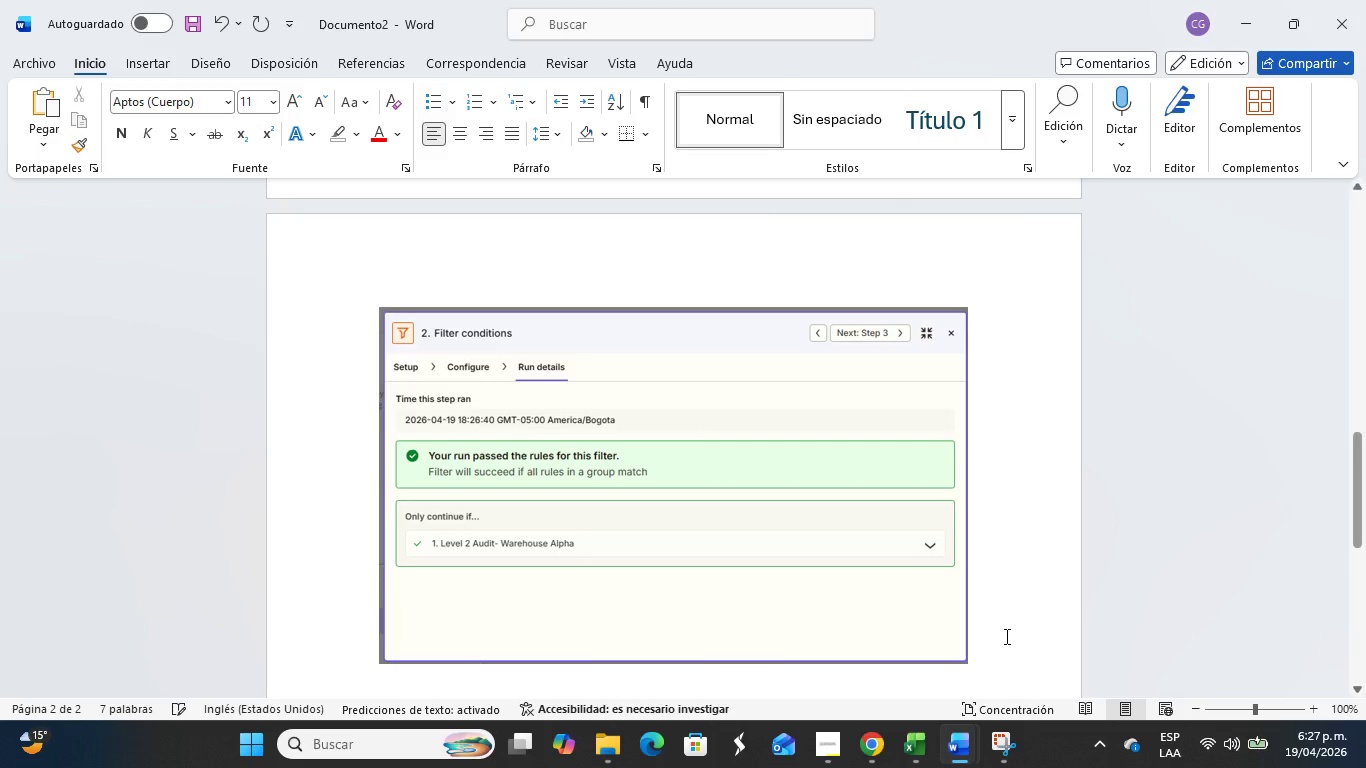 
key(Alt+Tab)
 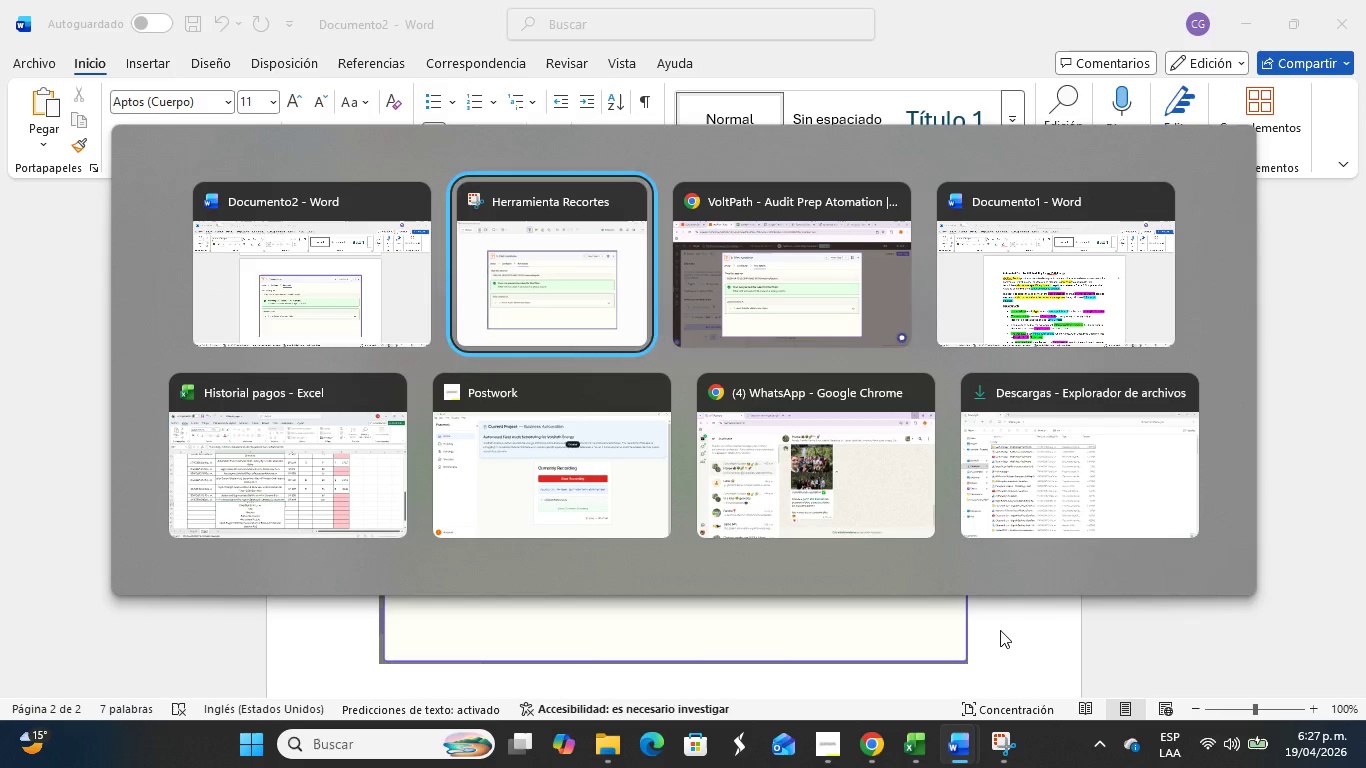 
key(Alt+Tab)
 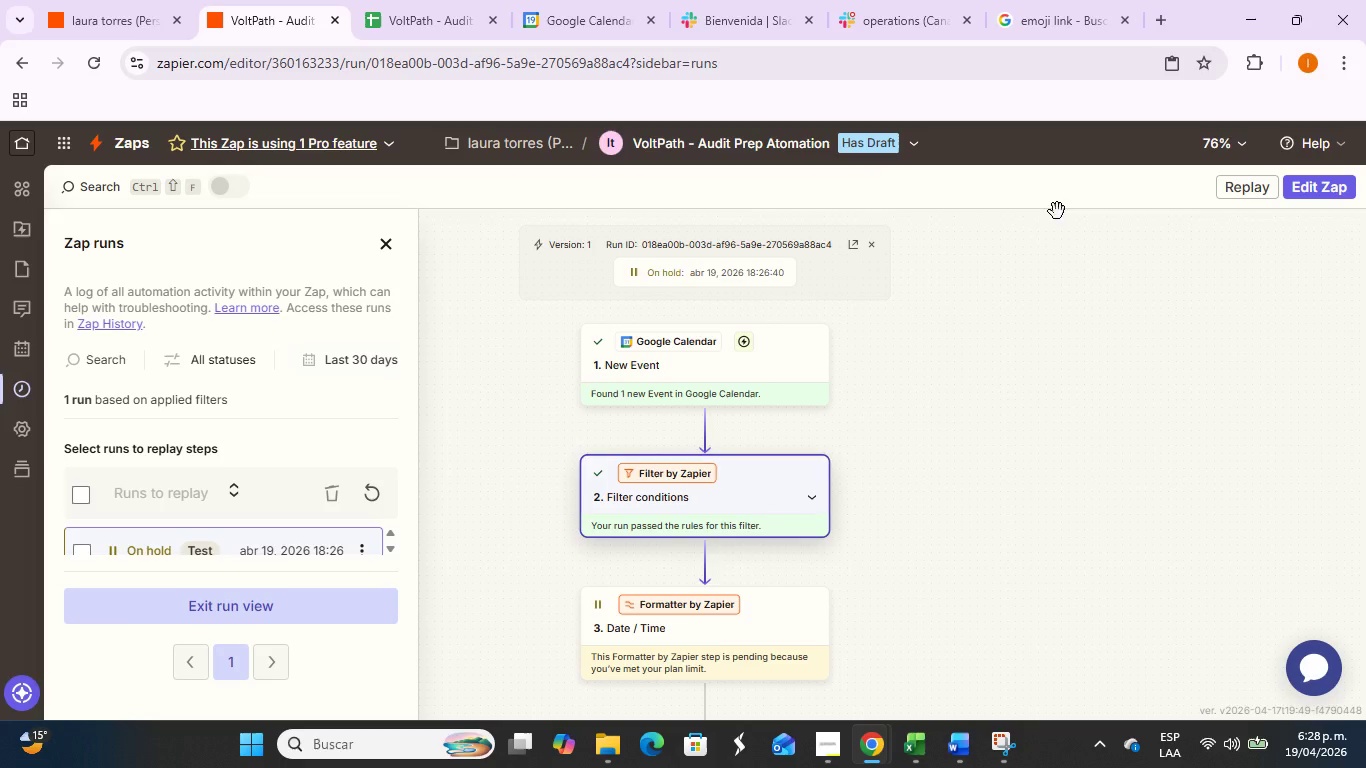 
scroll: coordinate [863, 482], scroll_direction: down, amount: 3.0
 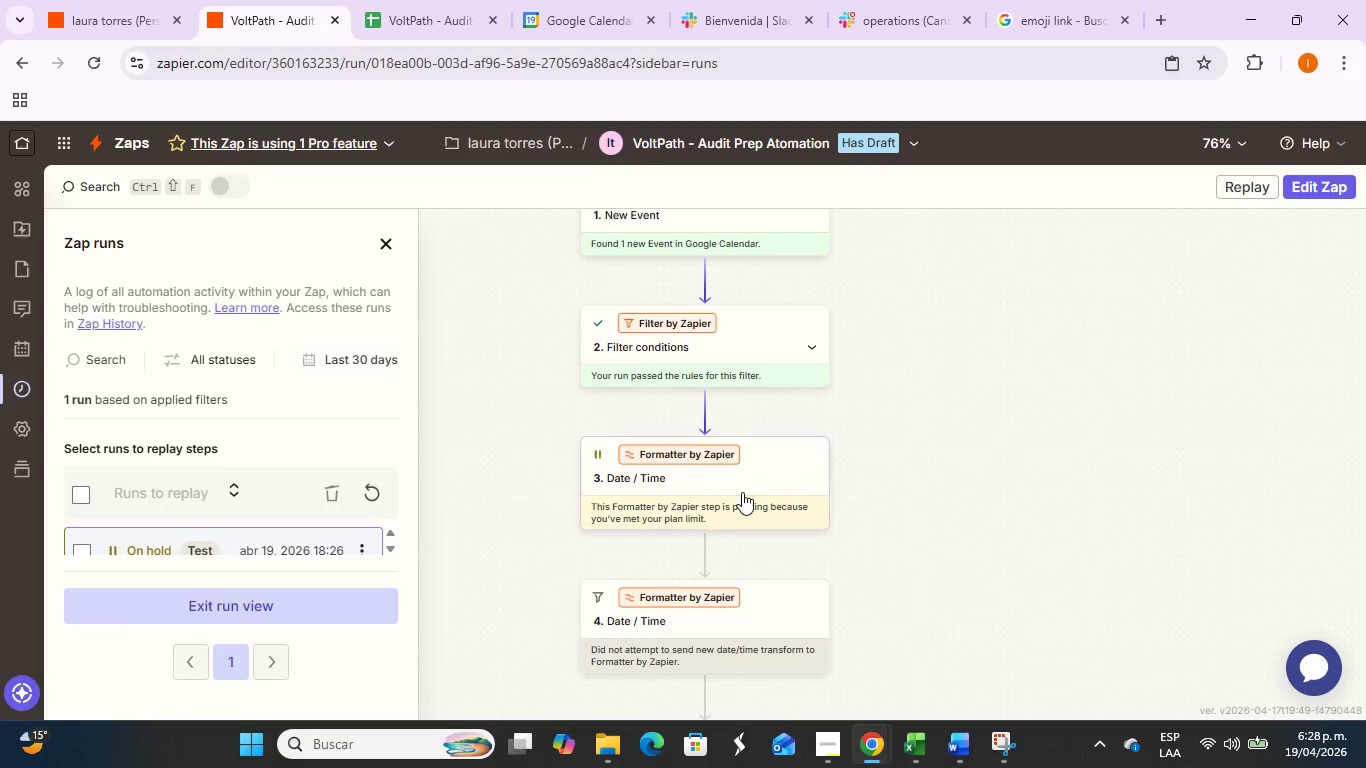 
left_click([742, 492])
 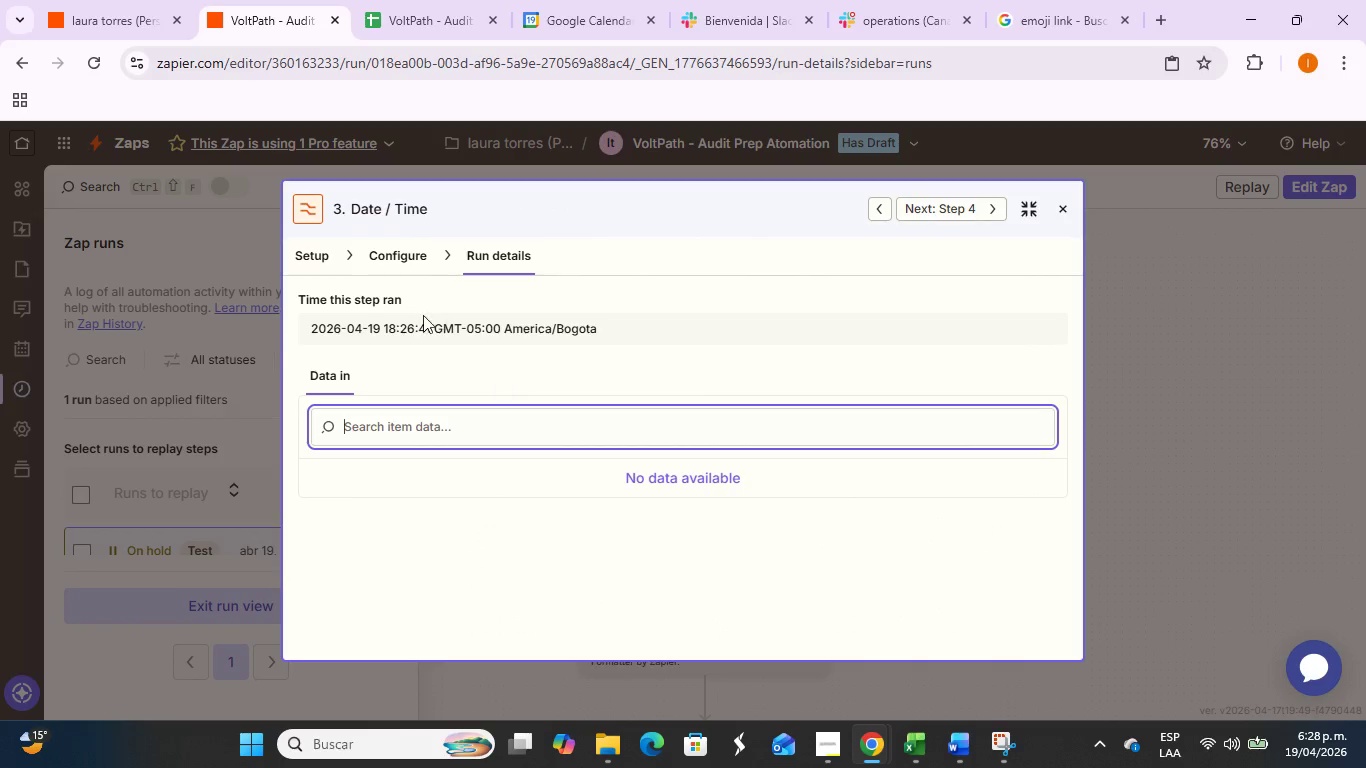 
left_click([414, 251])
 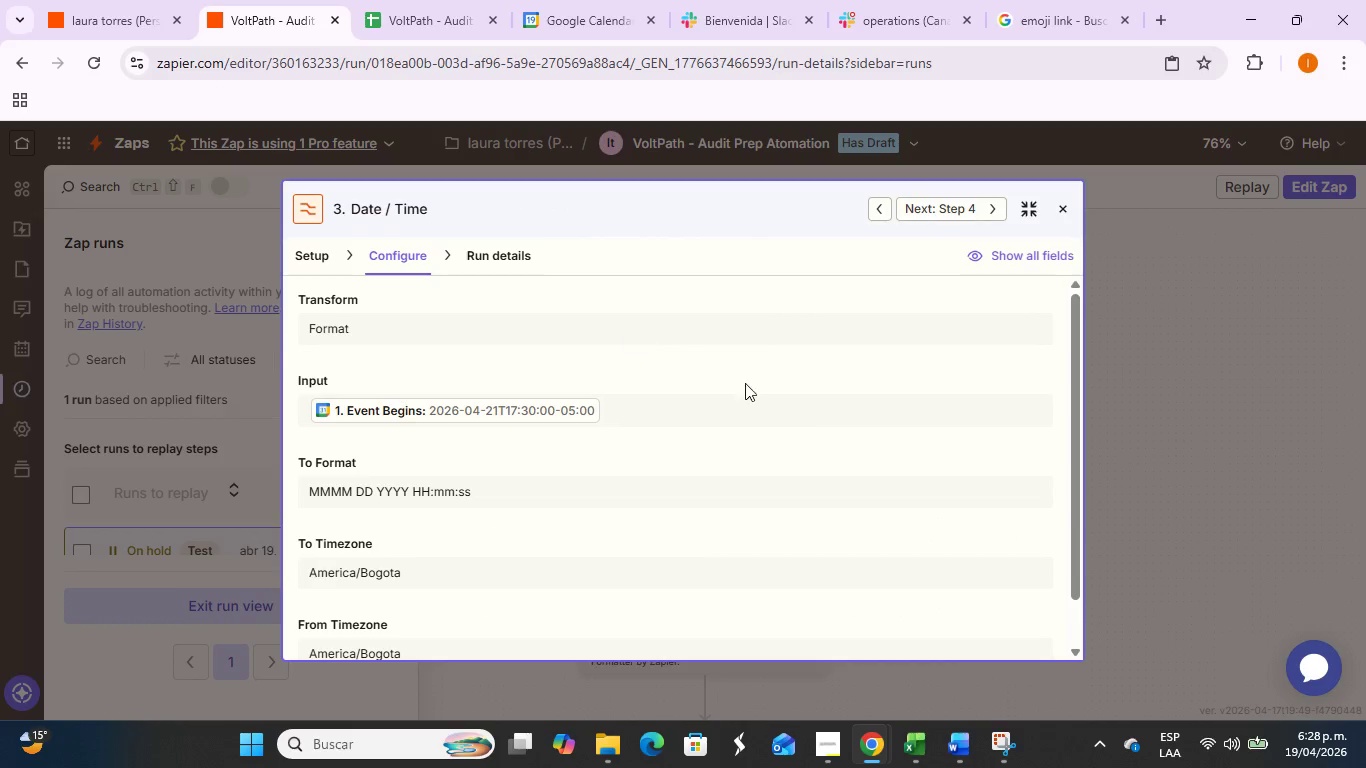 
scroll: coordinate [813, 433], scroll_direction: down, amount: 2.0
 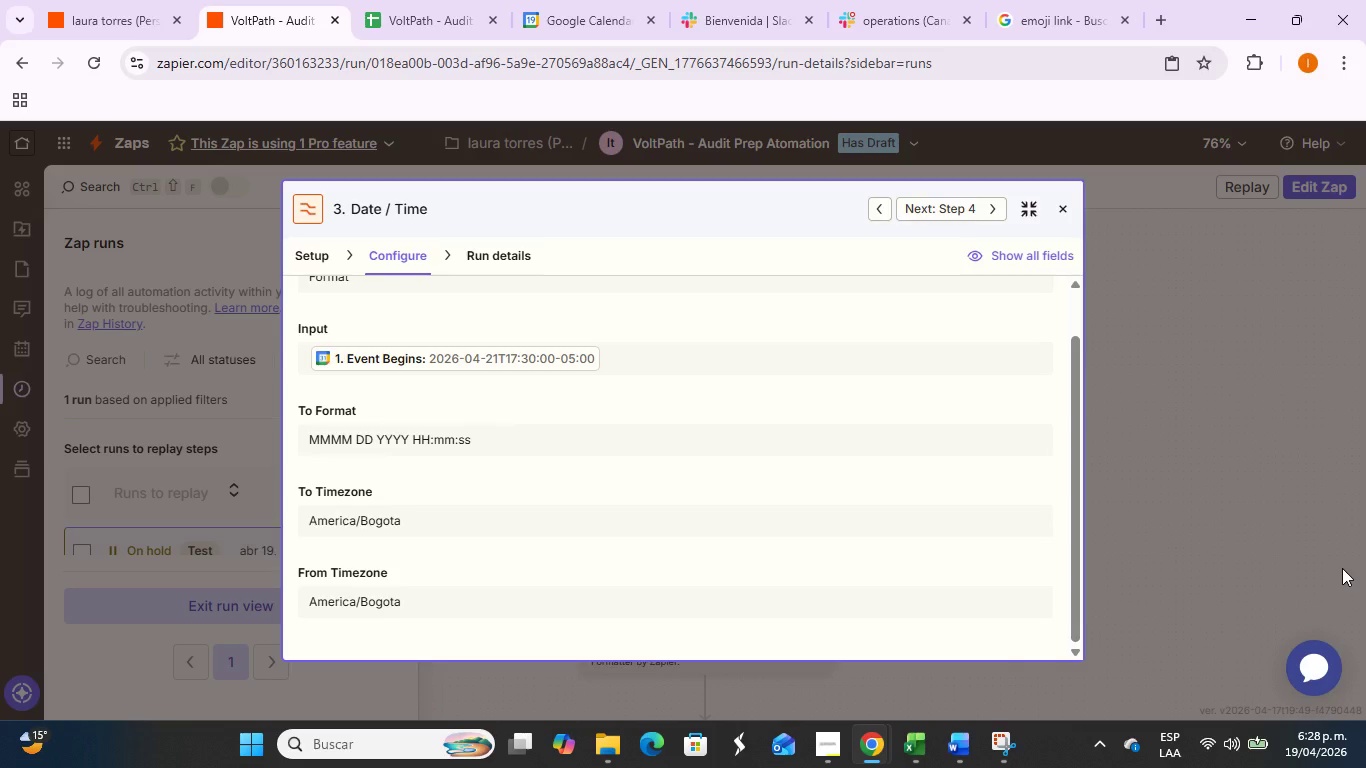 
key(PrintScreen)
 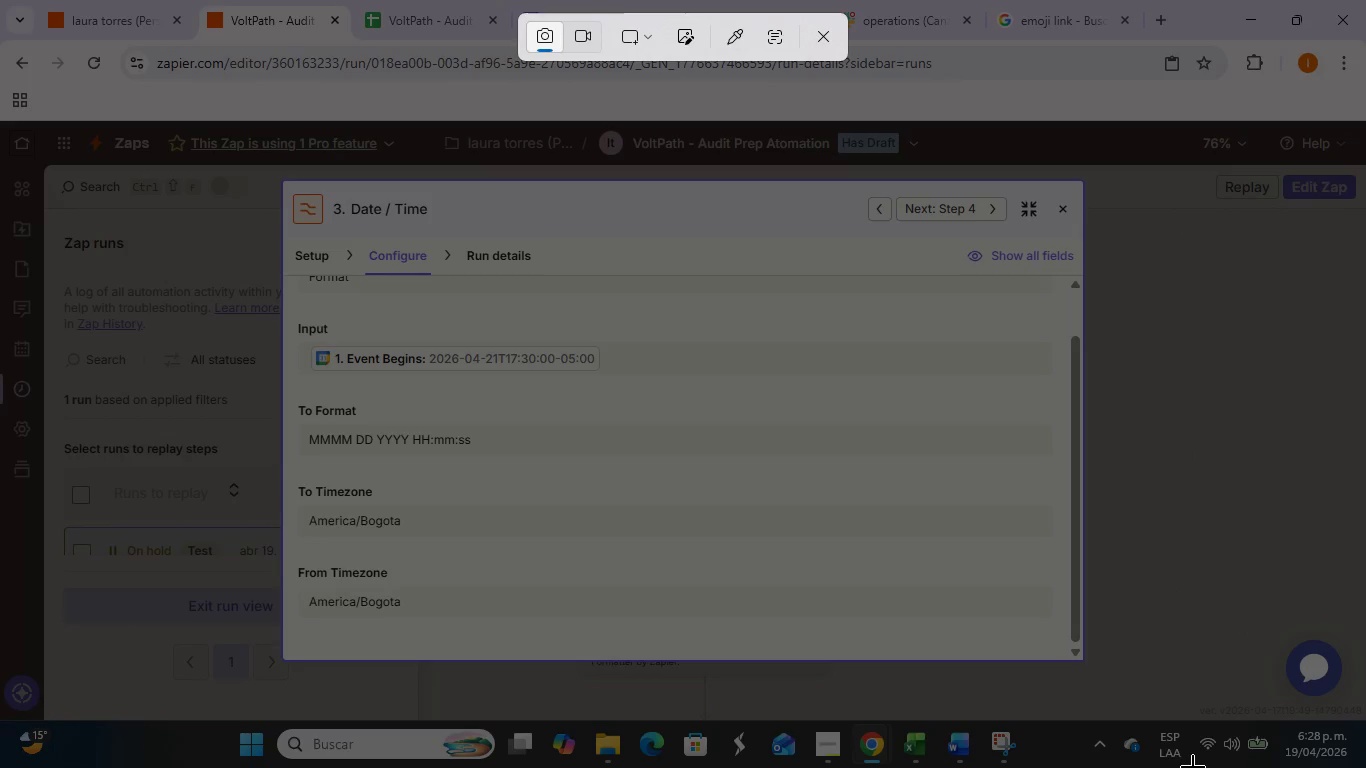 
wait(28.73)
 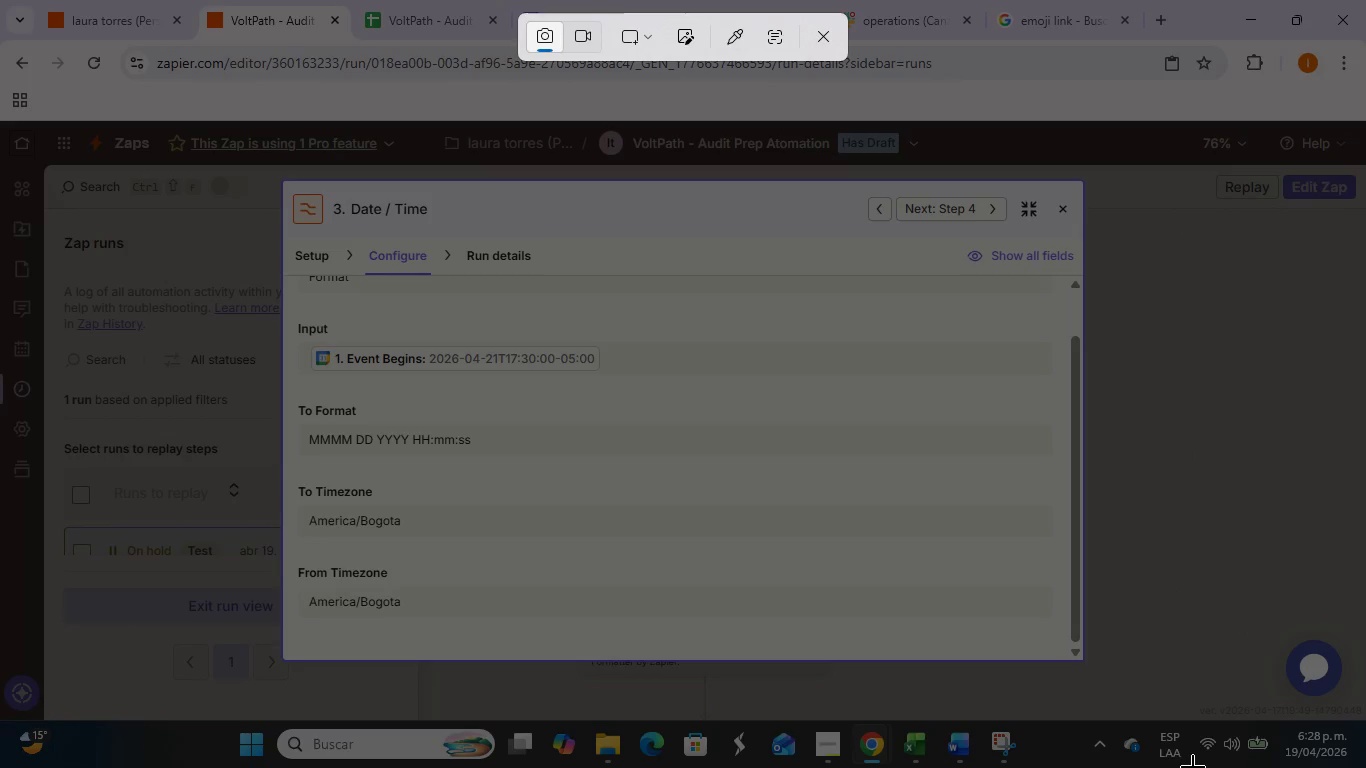 
left_click_drag(start_coordinate=[276, 172], to_coordinate=[1096, 672])
 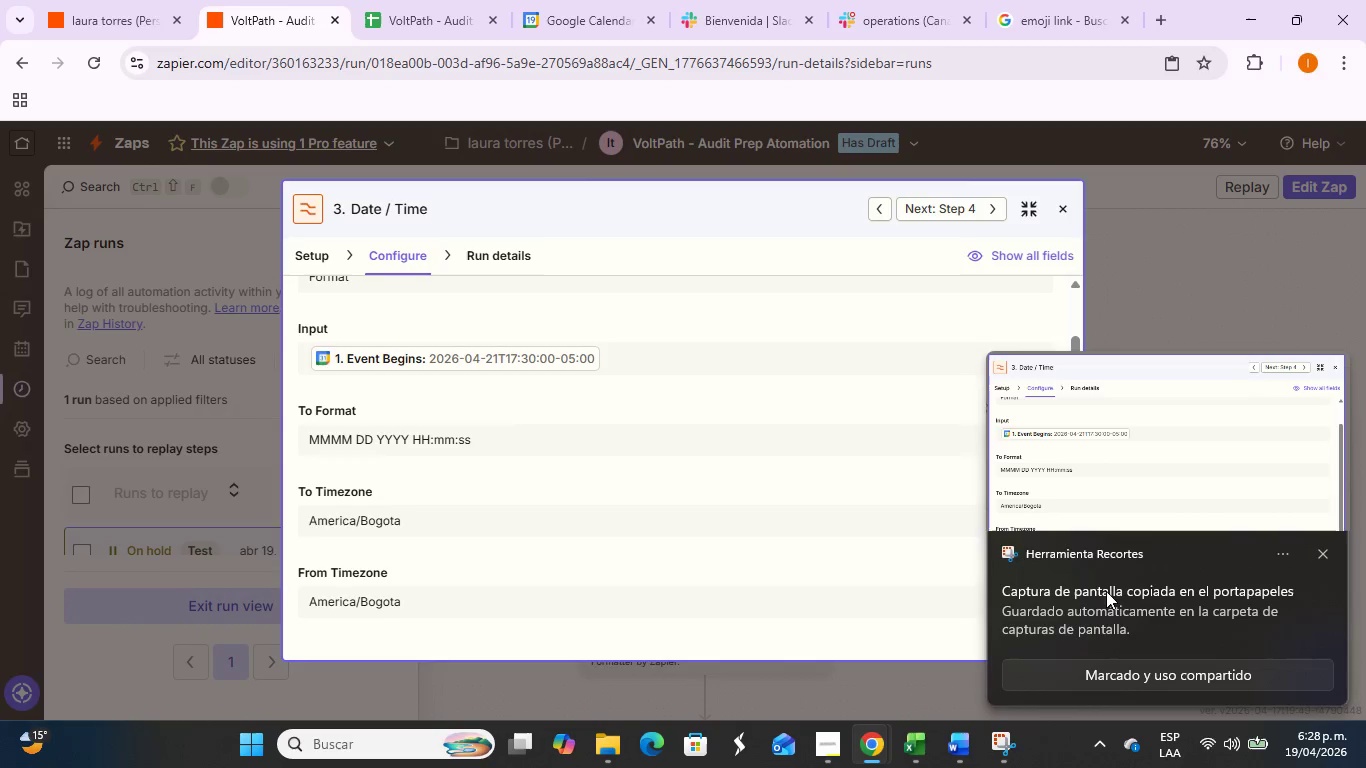 
left_click([1156, 490])
 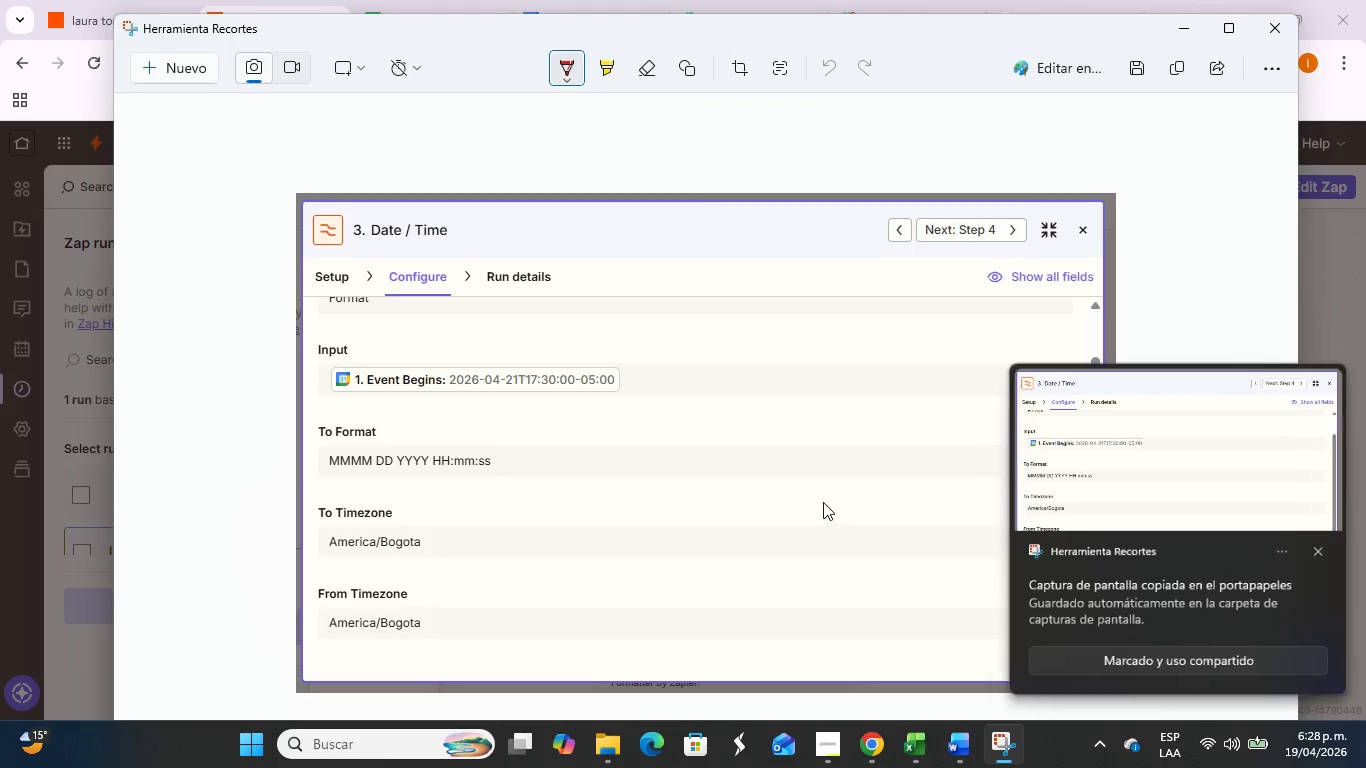 
right_click([821, 503])
 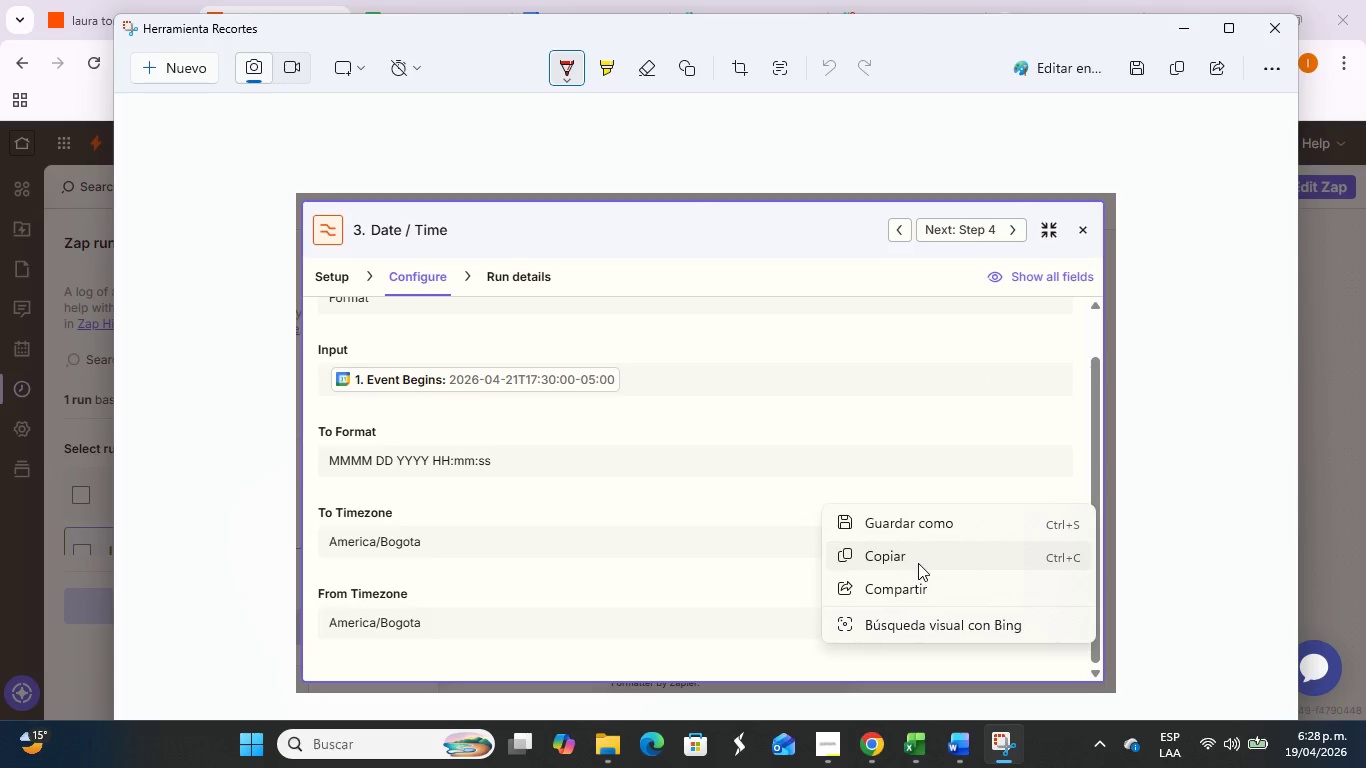 
left_click([918, 563])
 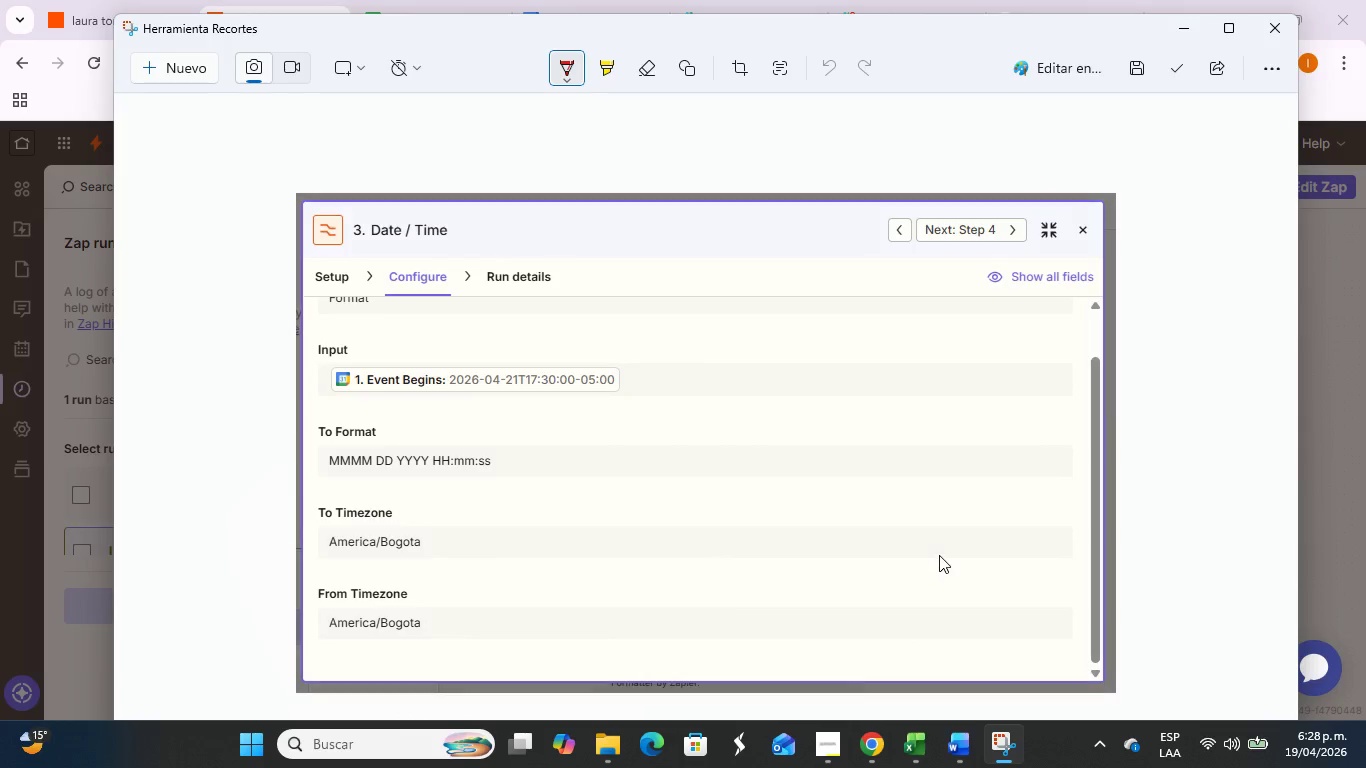 
key(Alt+Tab)
 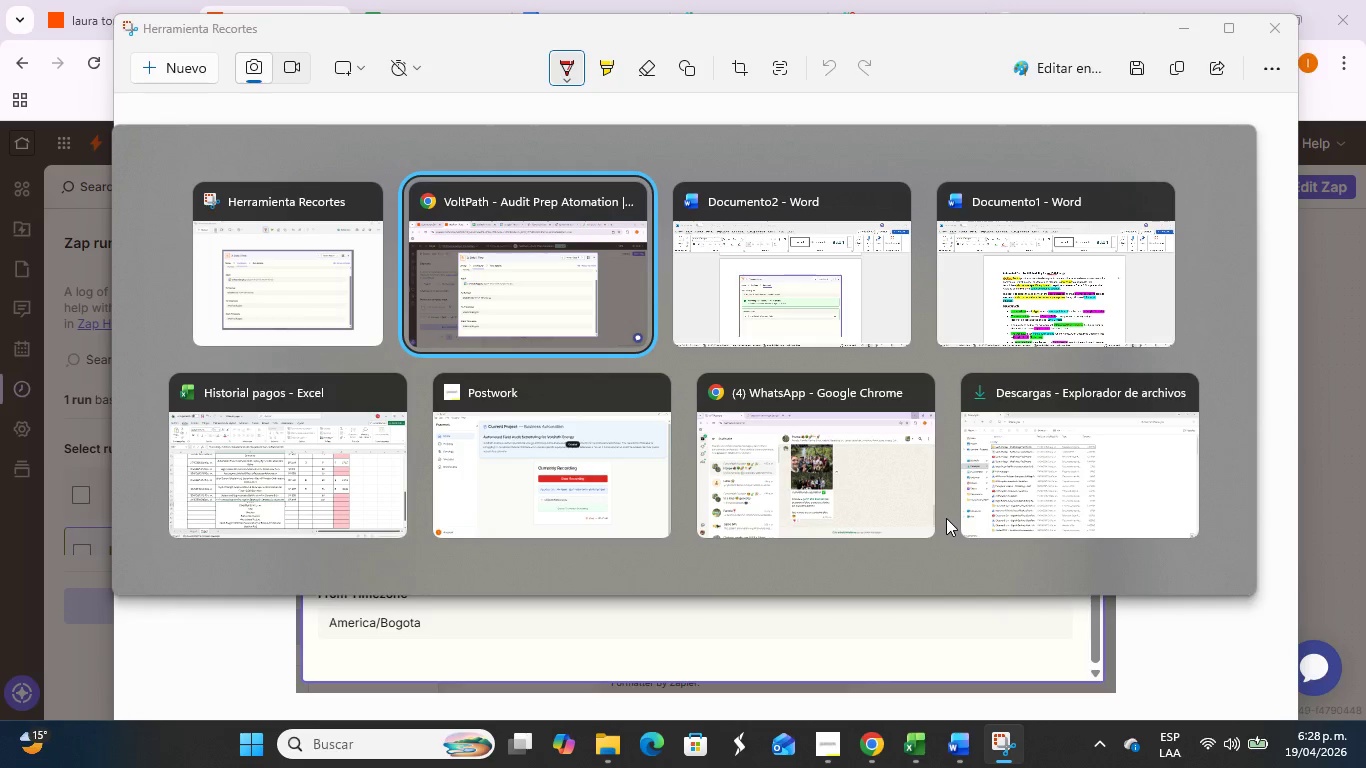 
key(Alt+Tab)
 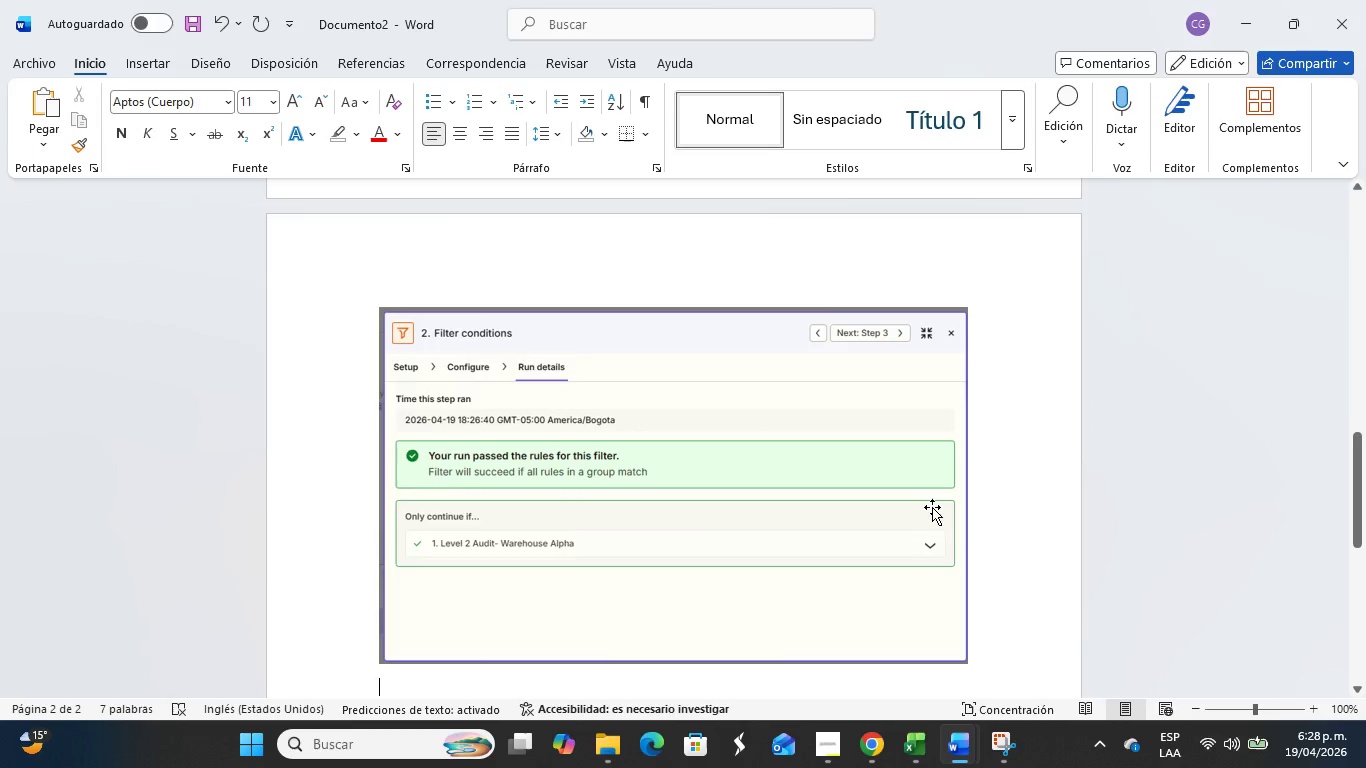 
key(Control+V)
 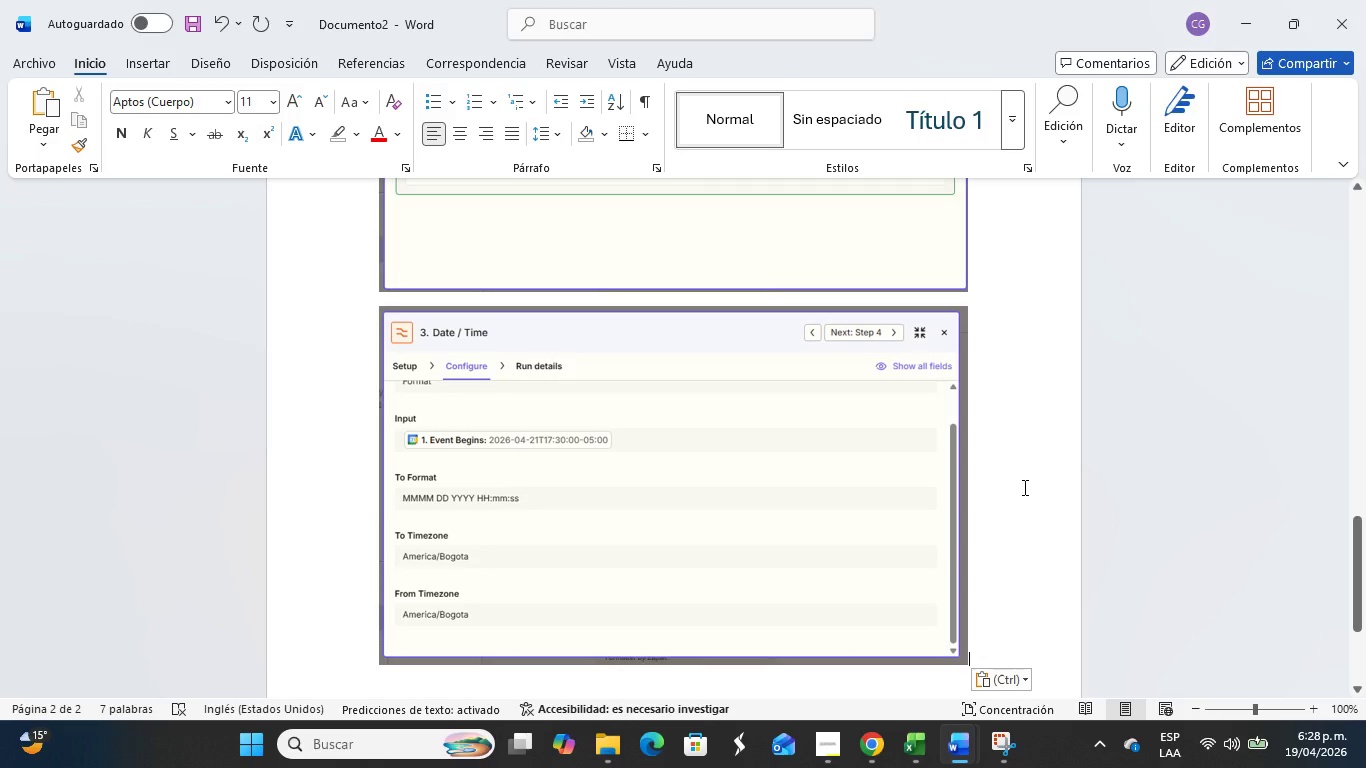 
scroll: coordinate [932, 507], scroll_direction: down, amount: 2.0
 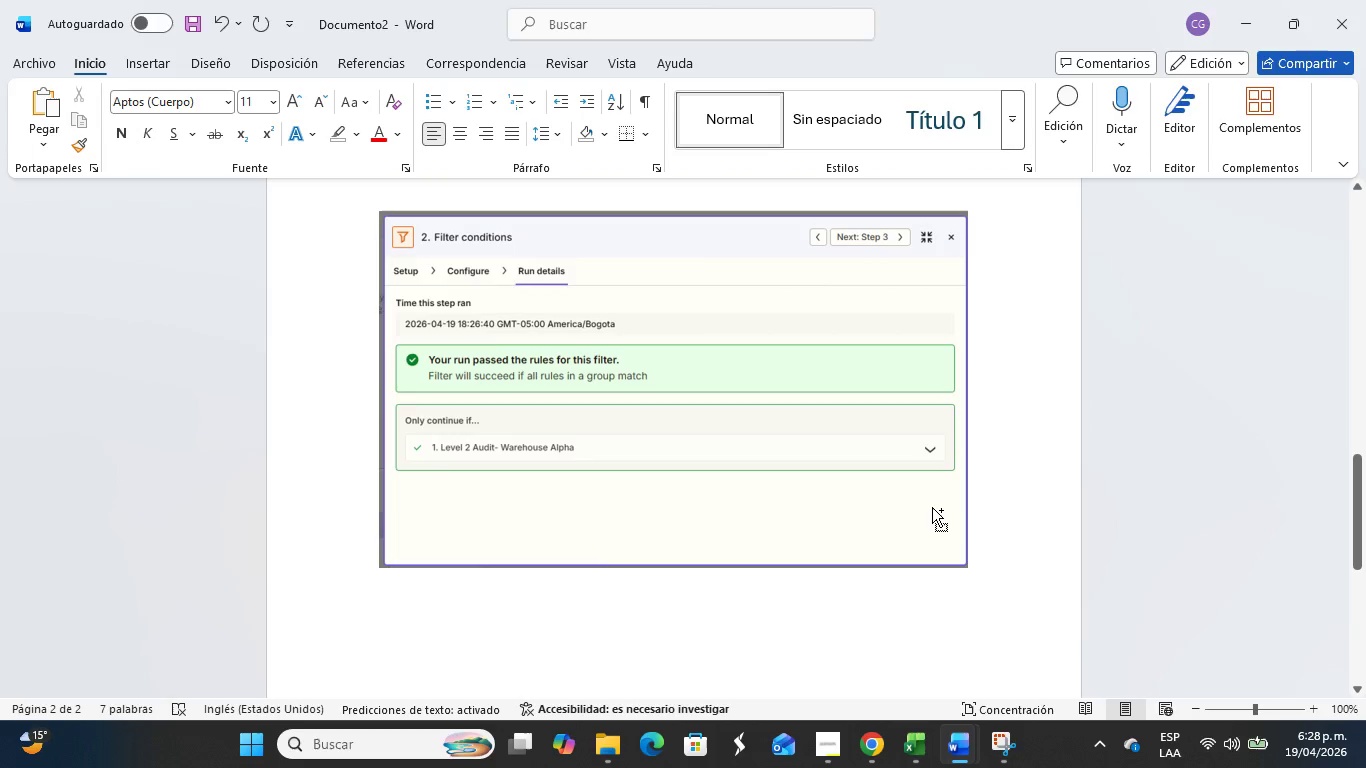 
key(Enter)
 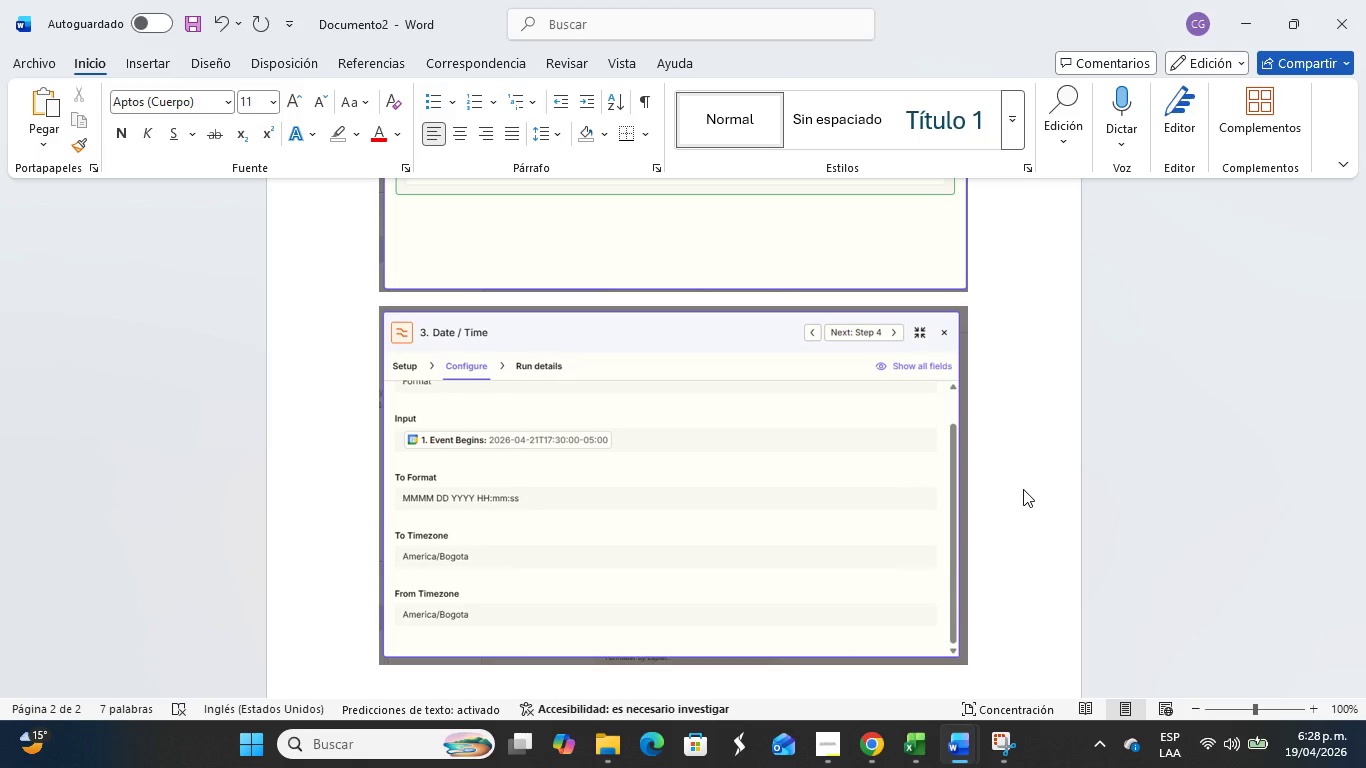 
key(O)
 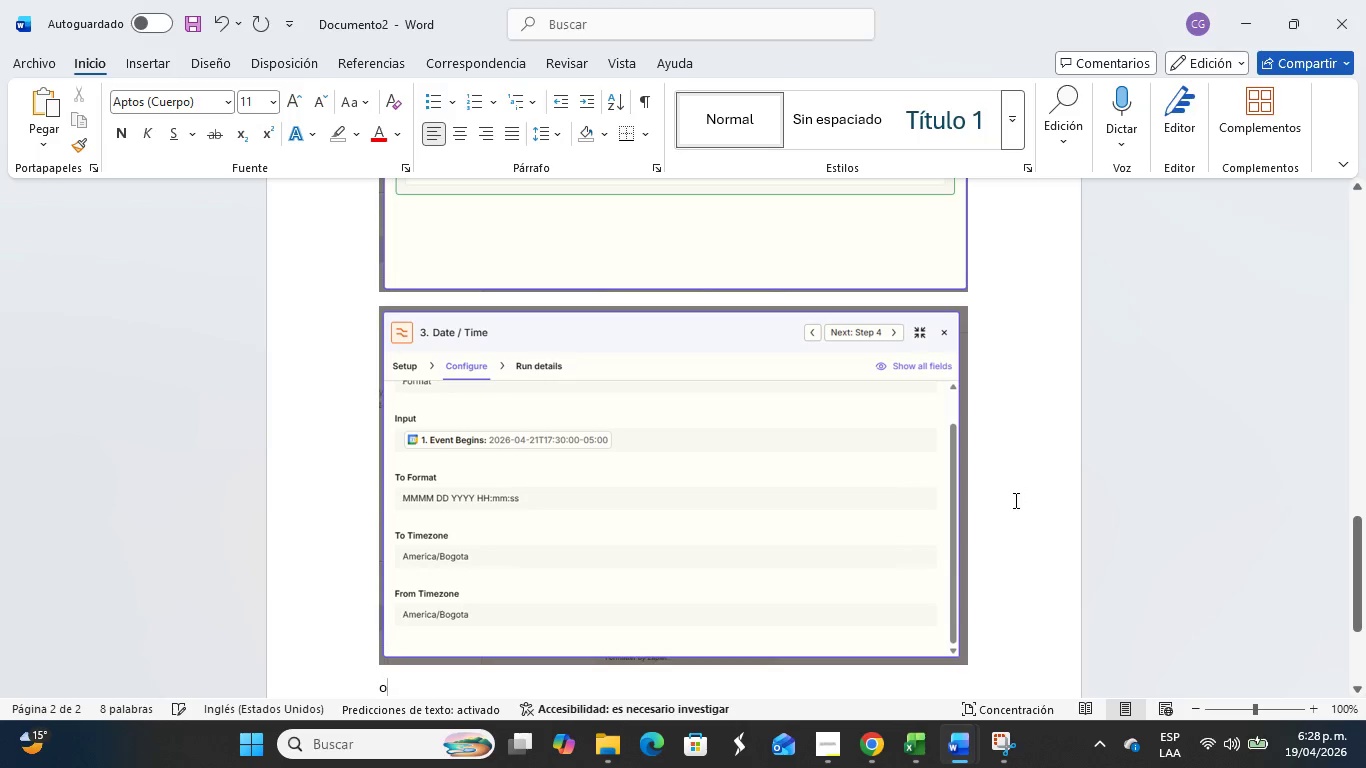 
type(tr)
 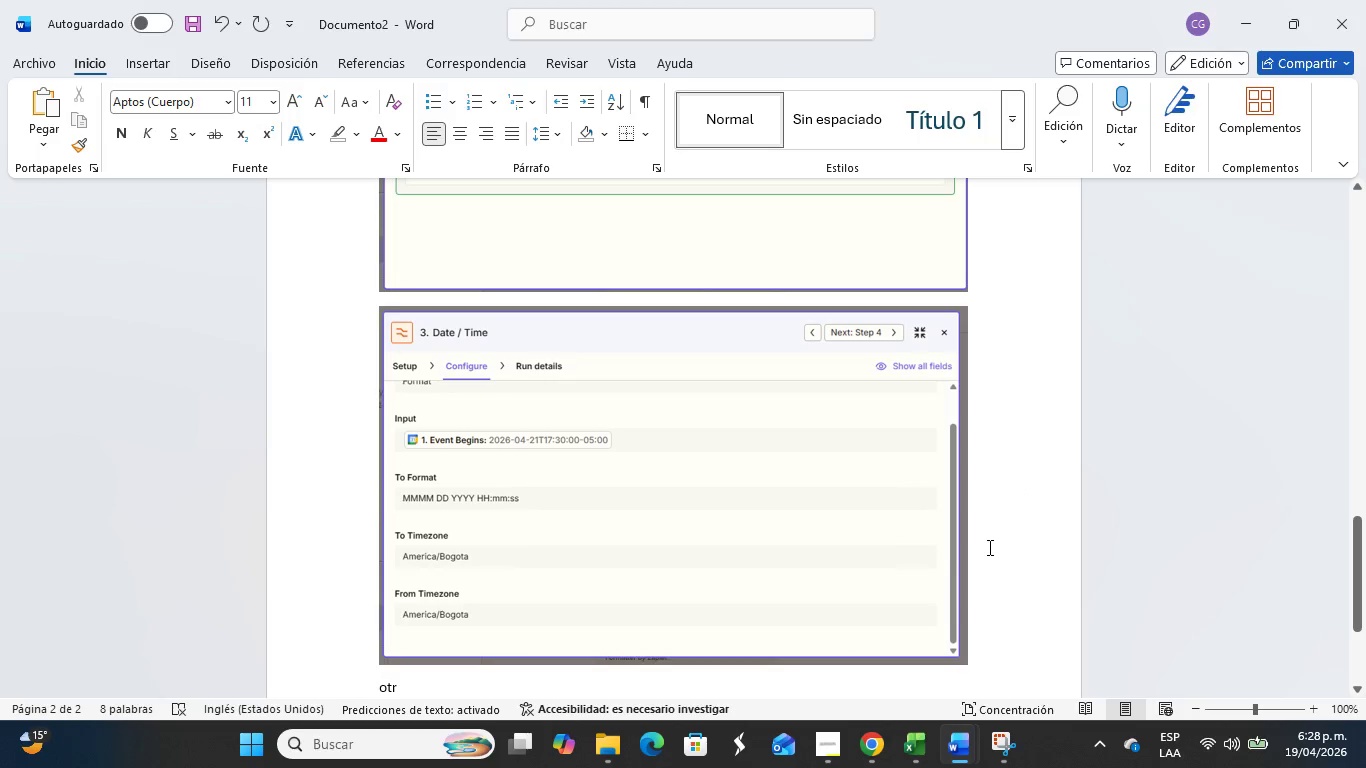 
key(O)
 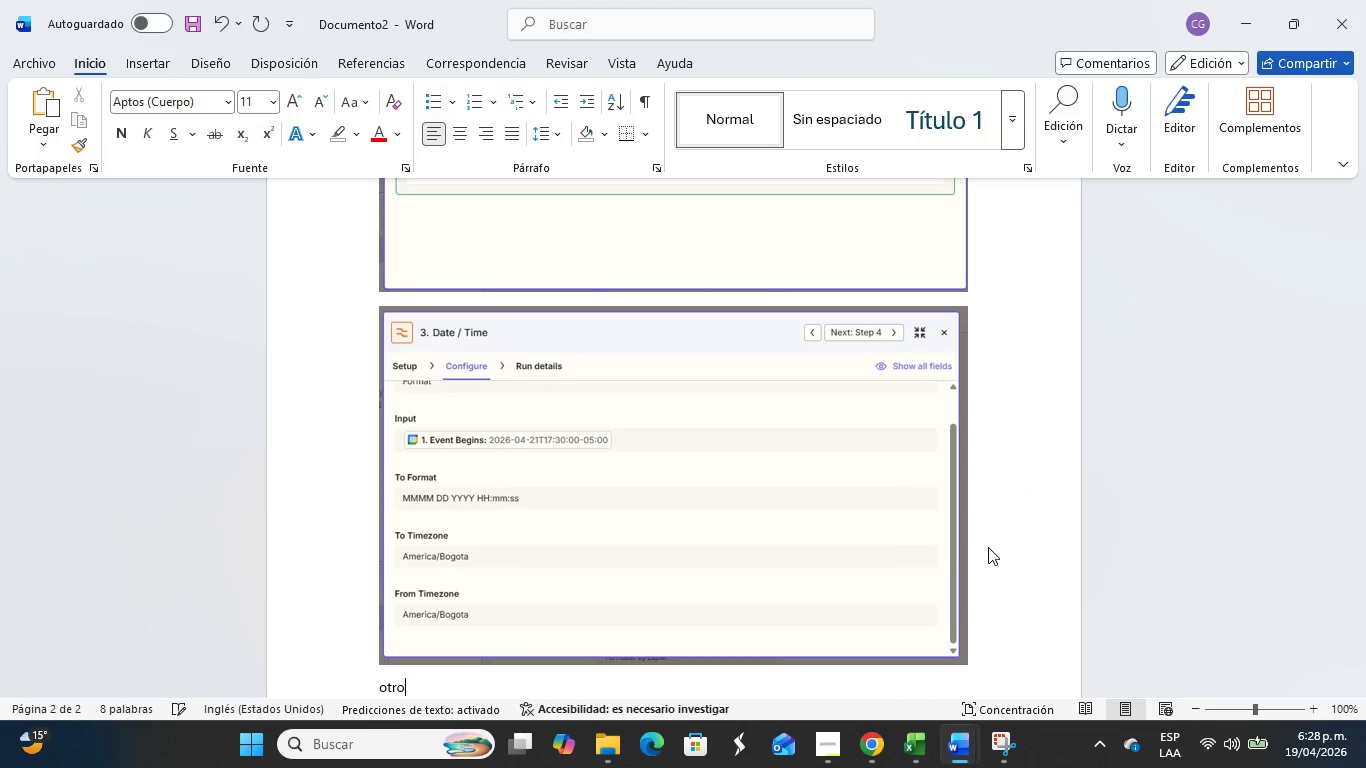 
key(Enter)
 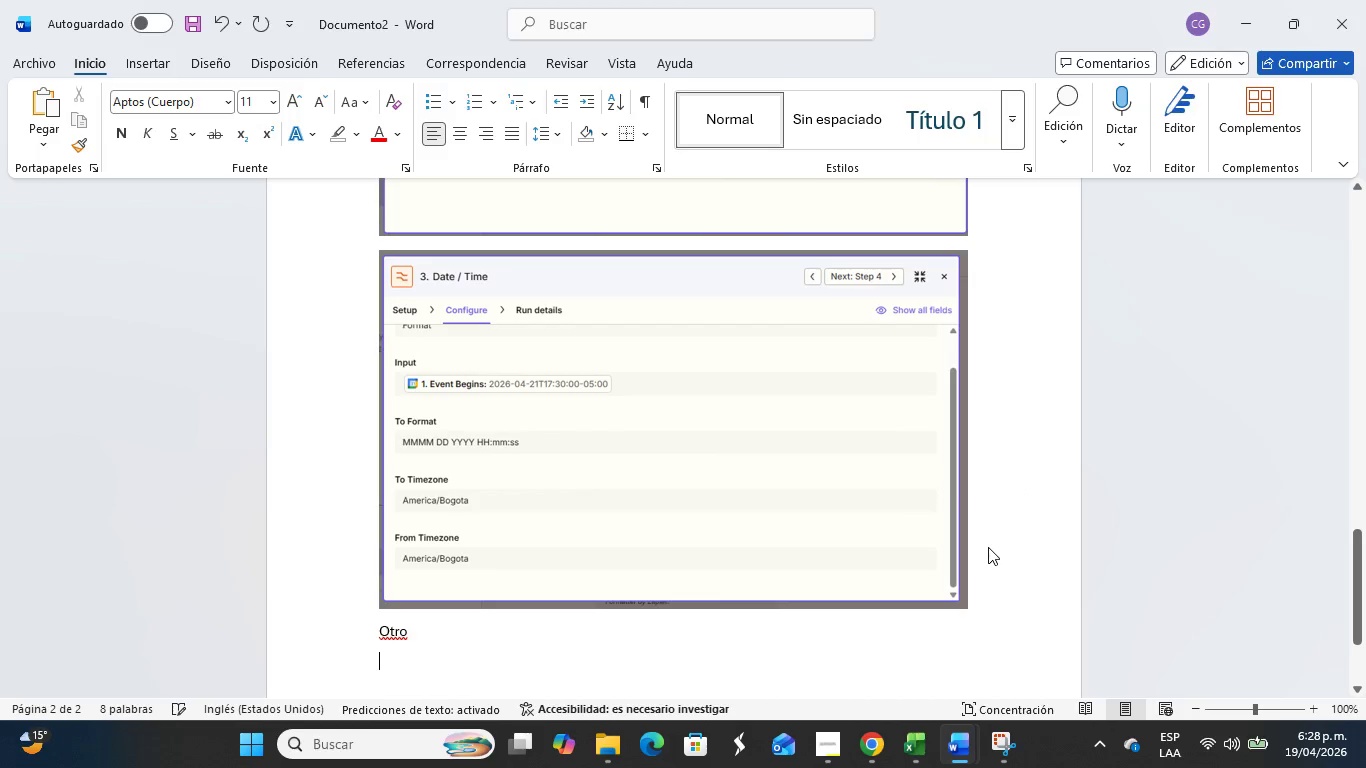 
key(Enter)
 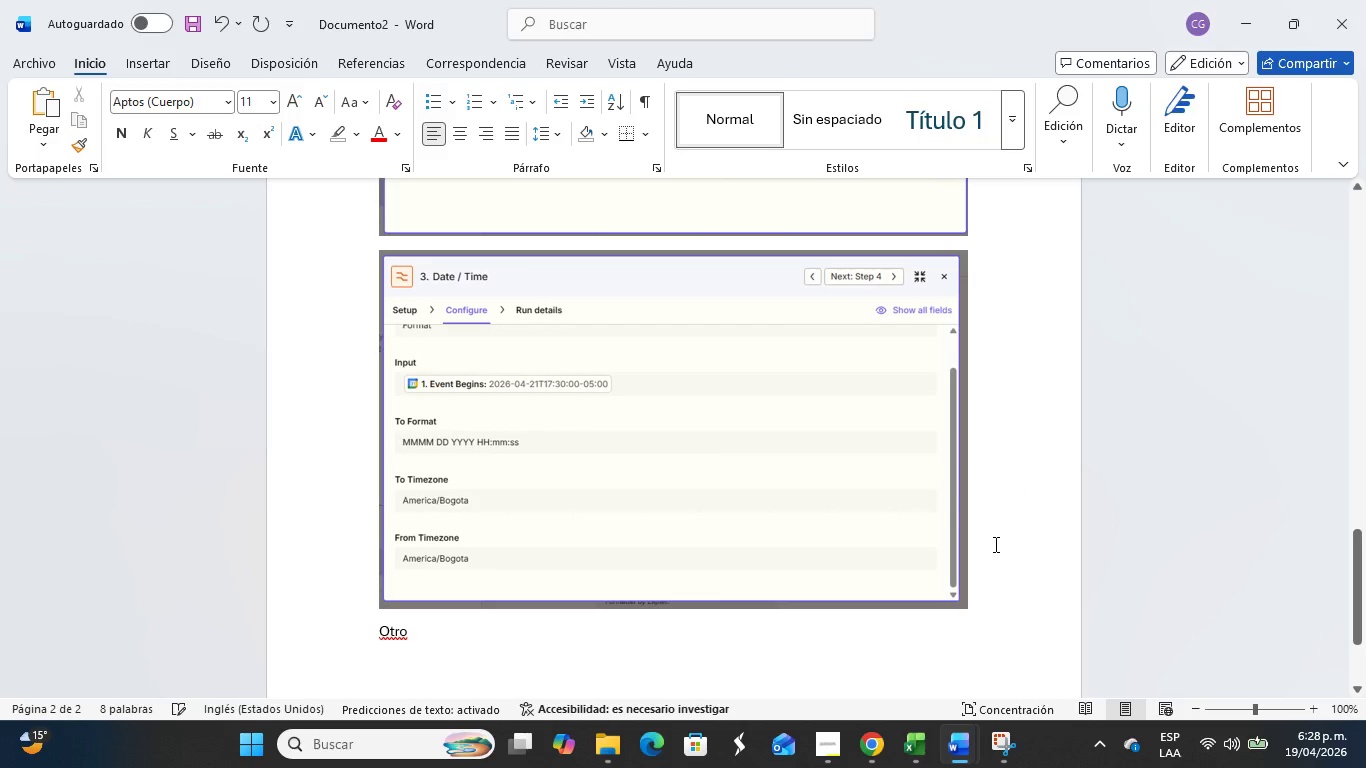 
key(Alt+Tab)
 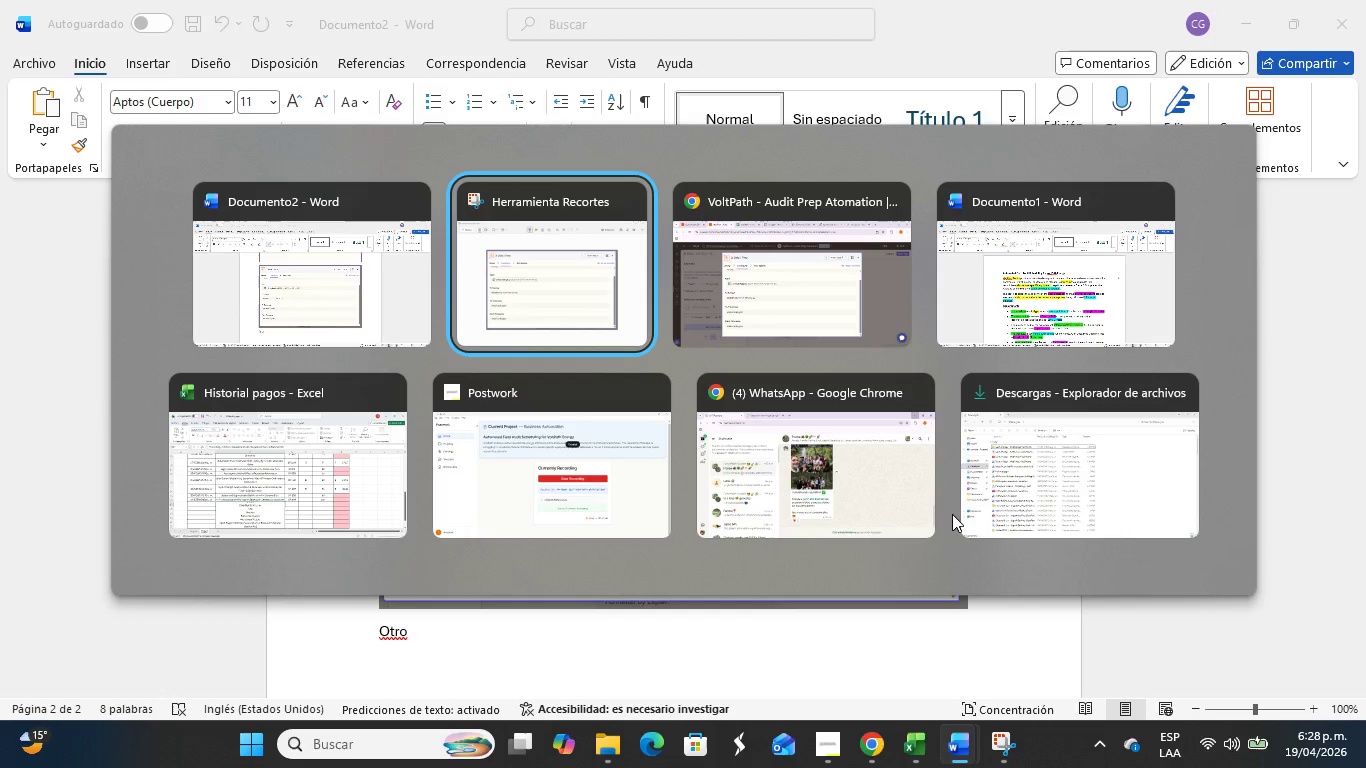 
key(Alt+Tab)
 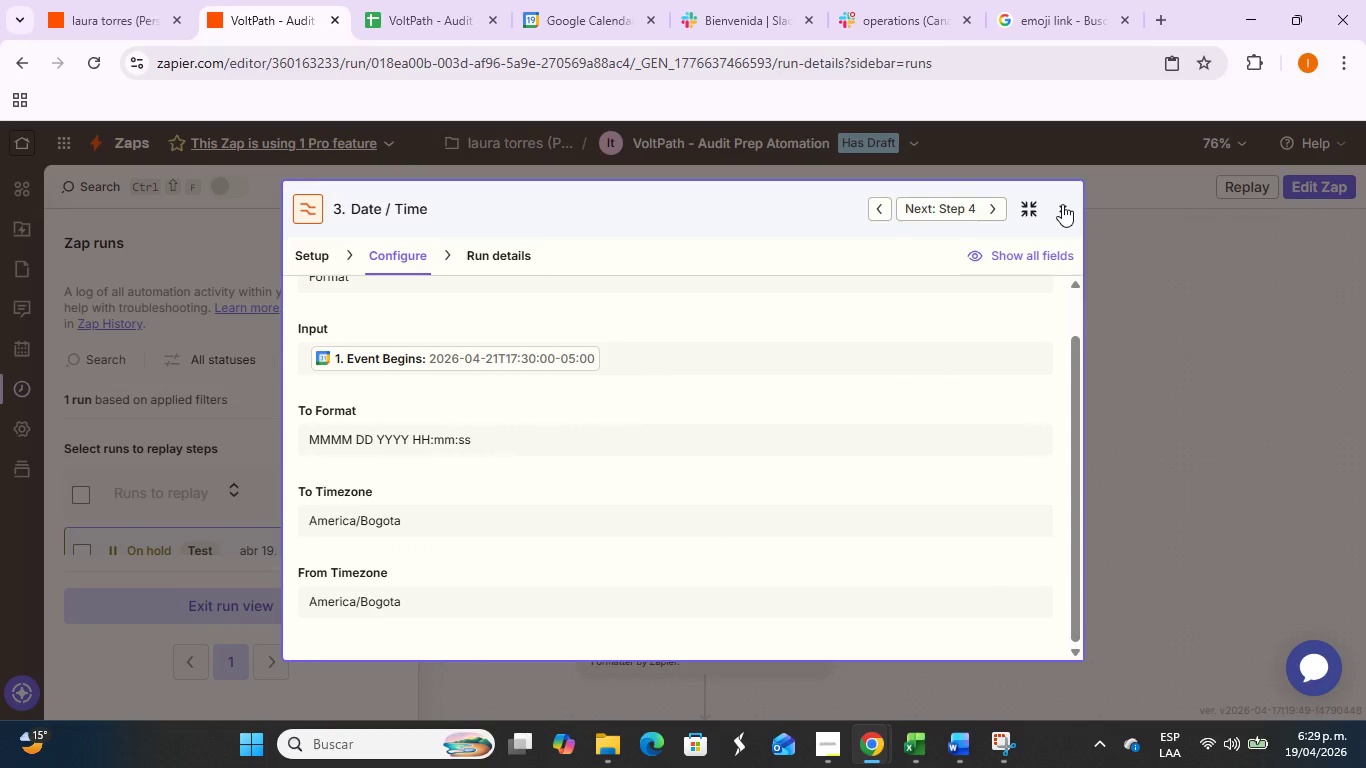 
left_click([1062, 204])
 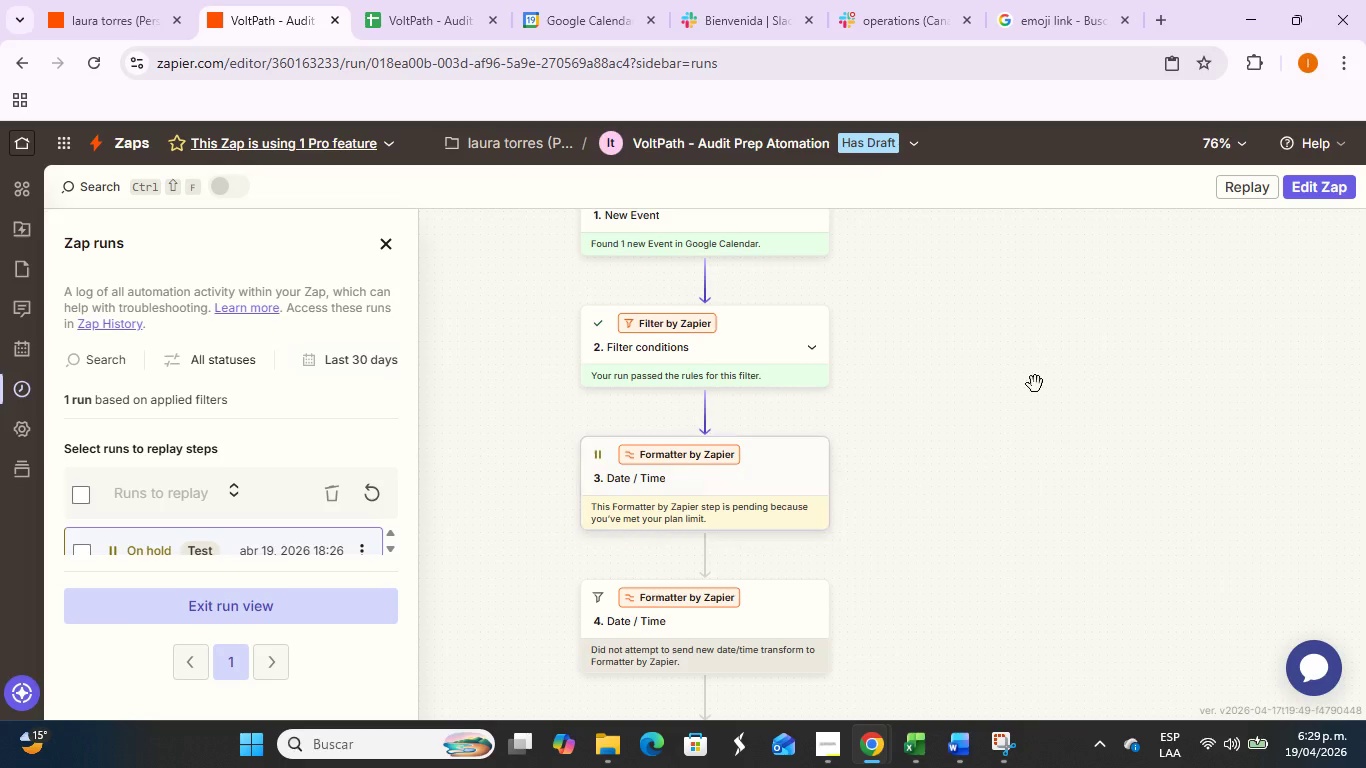 
scroll: coordinate [1013, 440], scroll_direction: down, amount: 2.0
 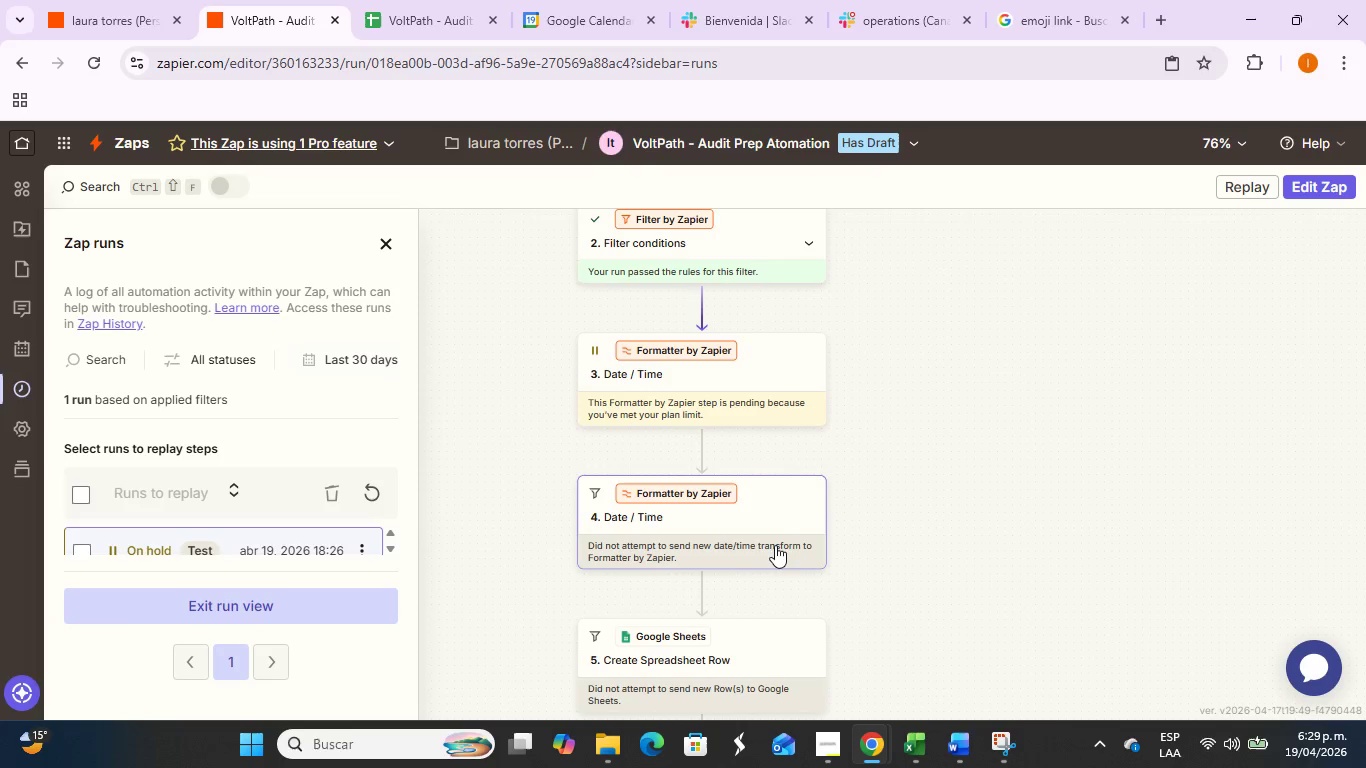 
left_click([725, 541])
 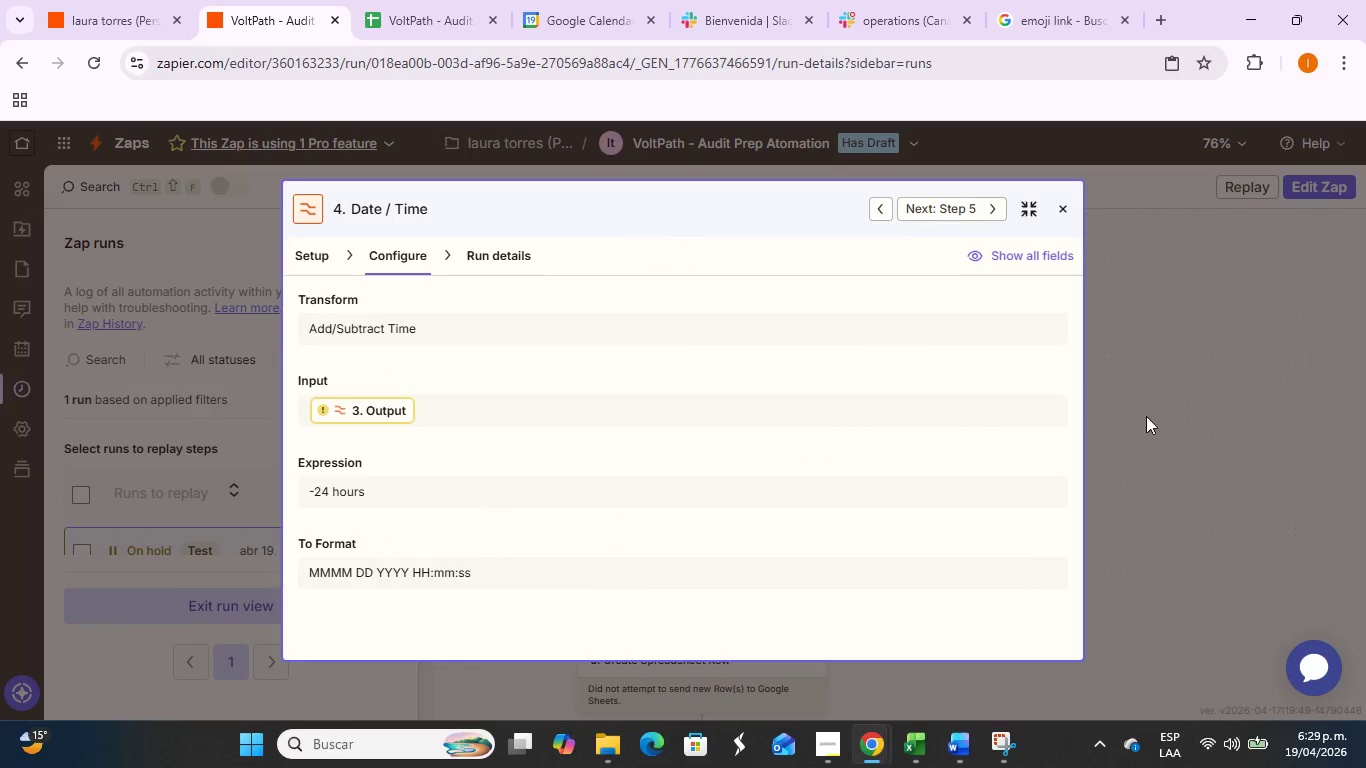 
key(PrintScreen)
 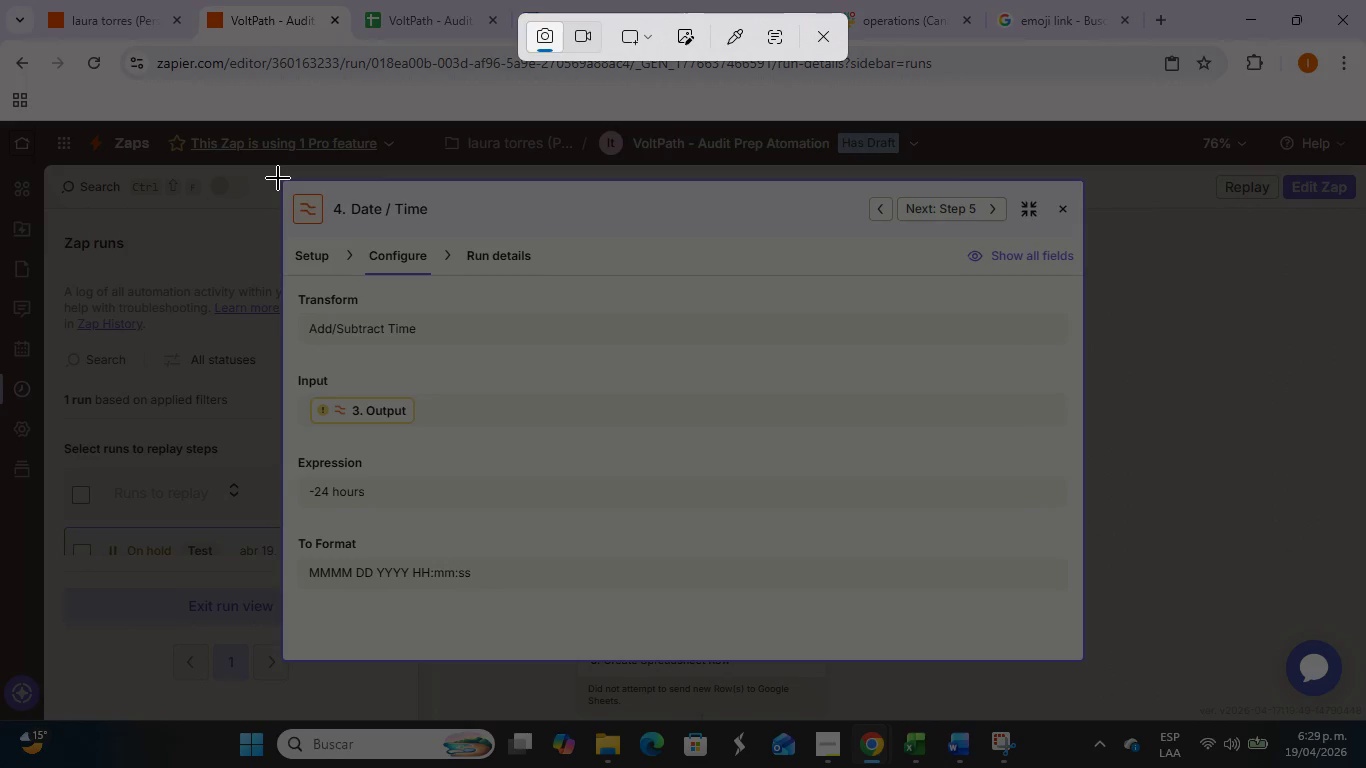 
left_click_drag(start_coordinate=[276, 174], to_coordinate=[1089, 665])
 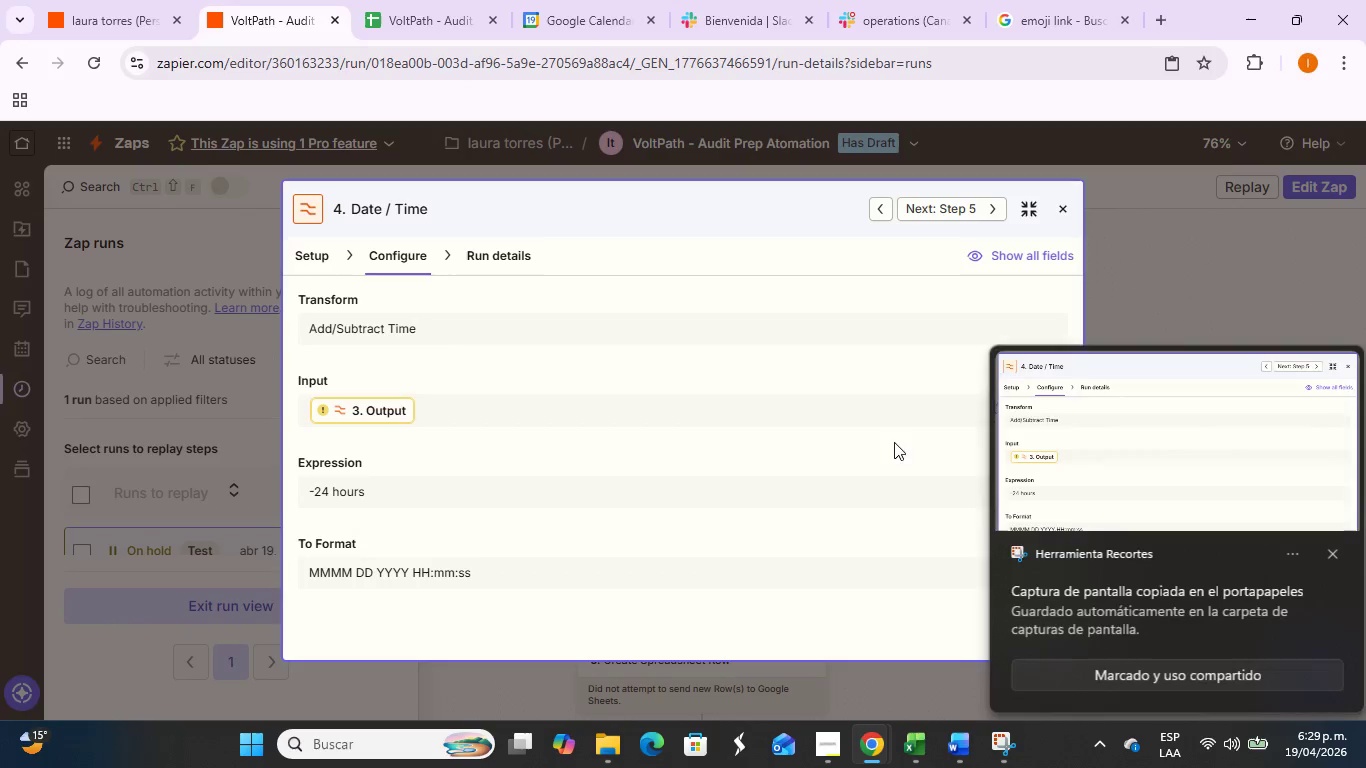 
left_click([1127, 462])
 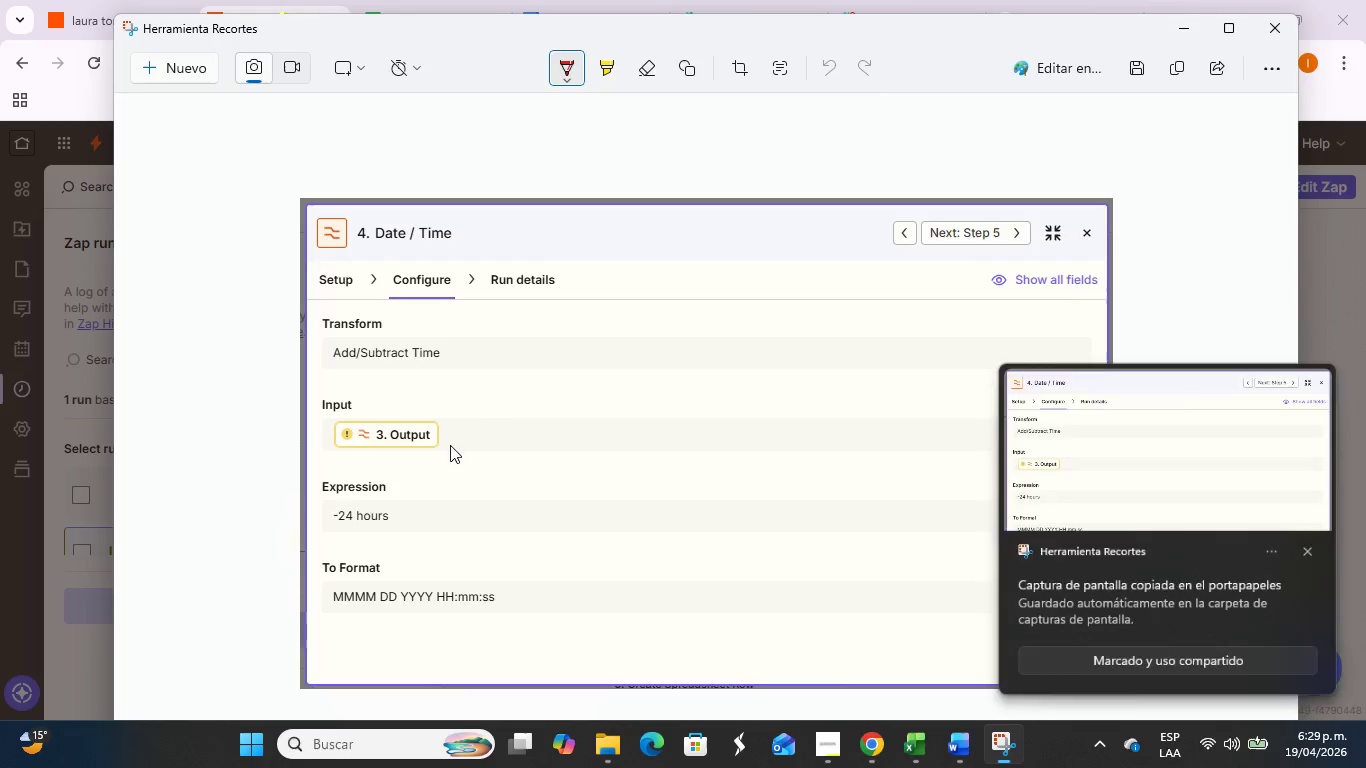 
right_click([511, 420])
 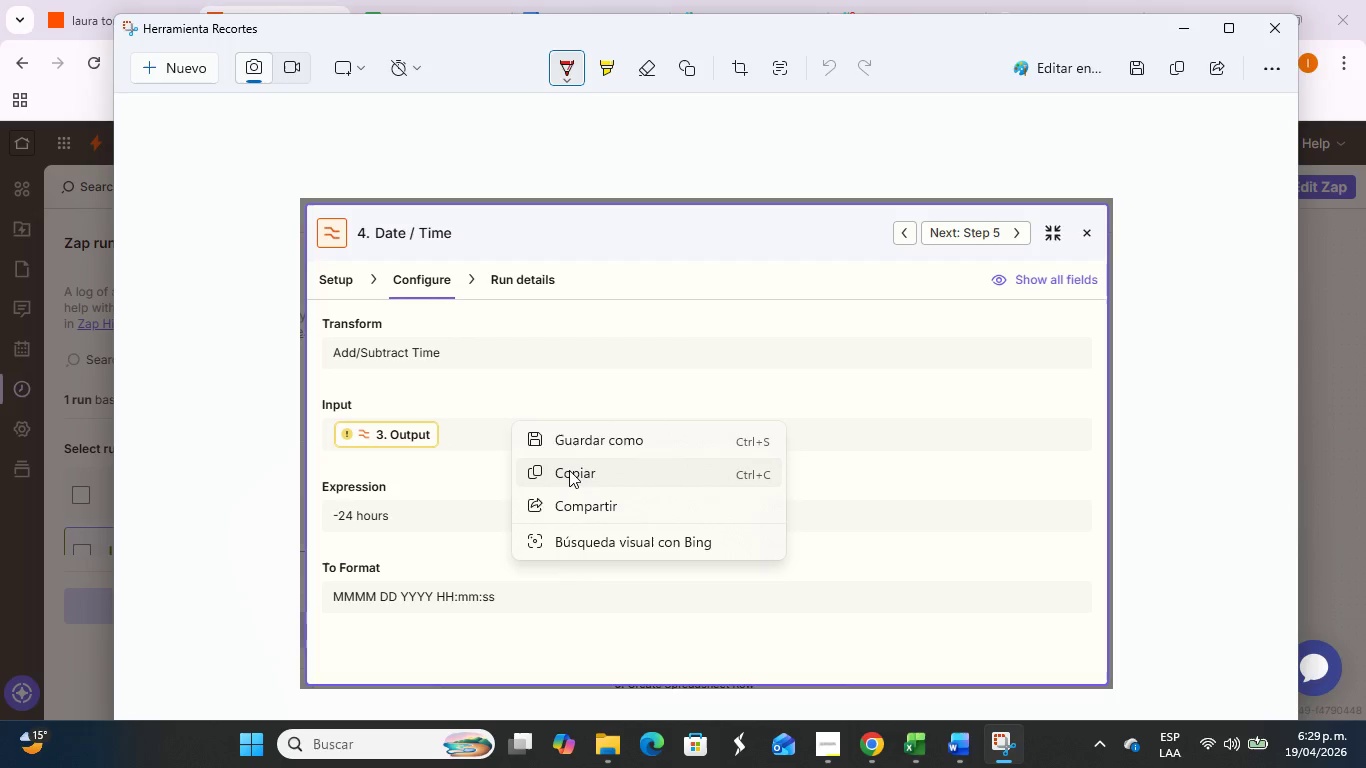 
left_click([569, 470])
 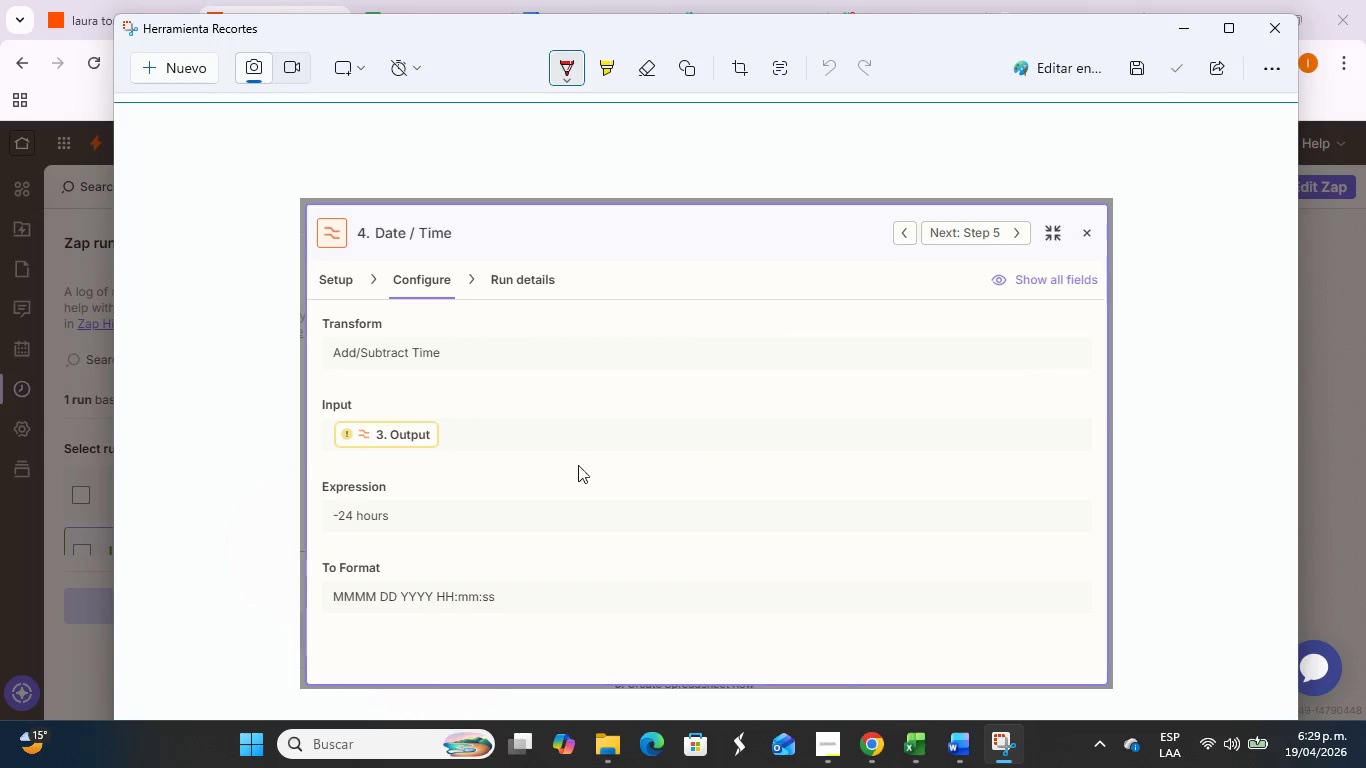 
key(Alt+Tab)
 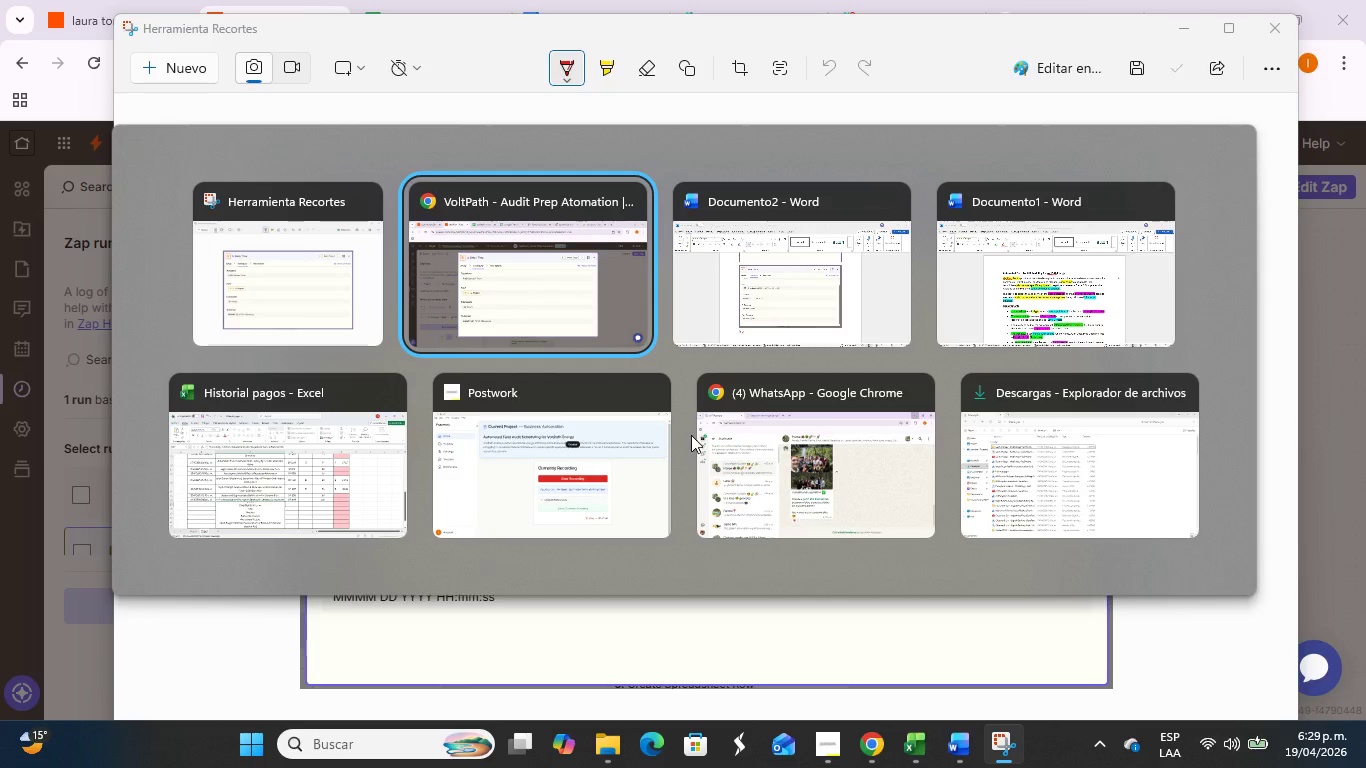 
key(Alt+Tab)
 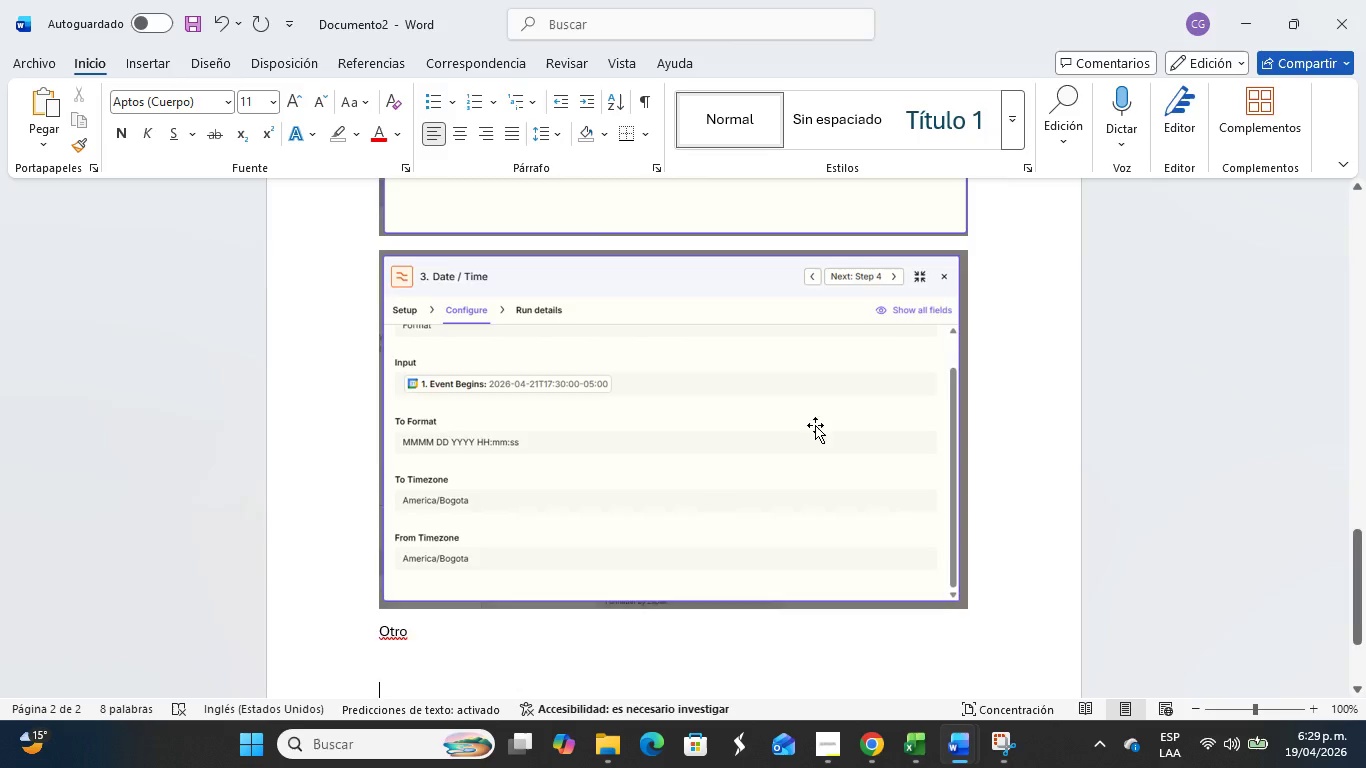 
scroll: coordinate [817, 432], scroll_direction: down, amount: 3.0
 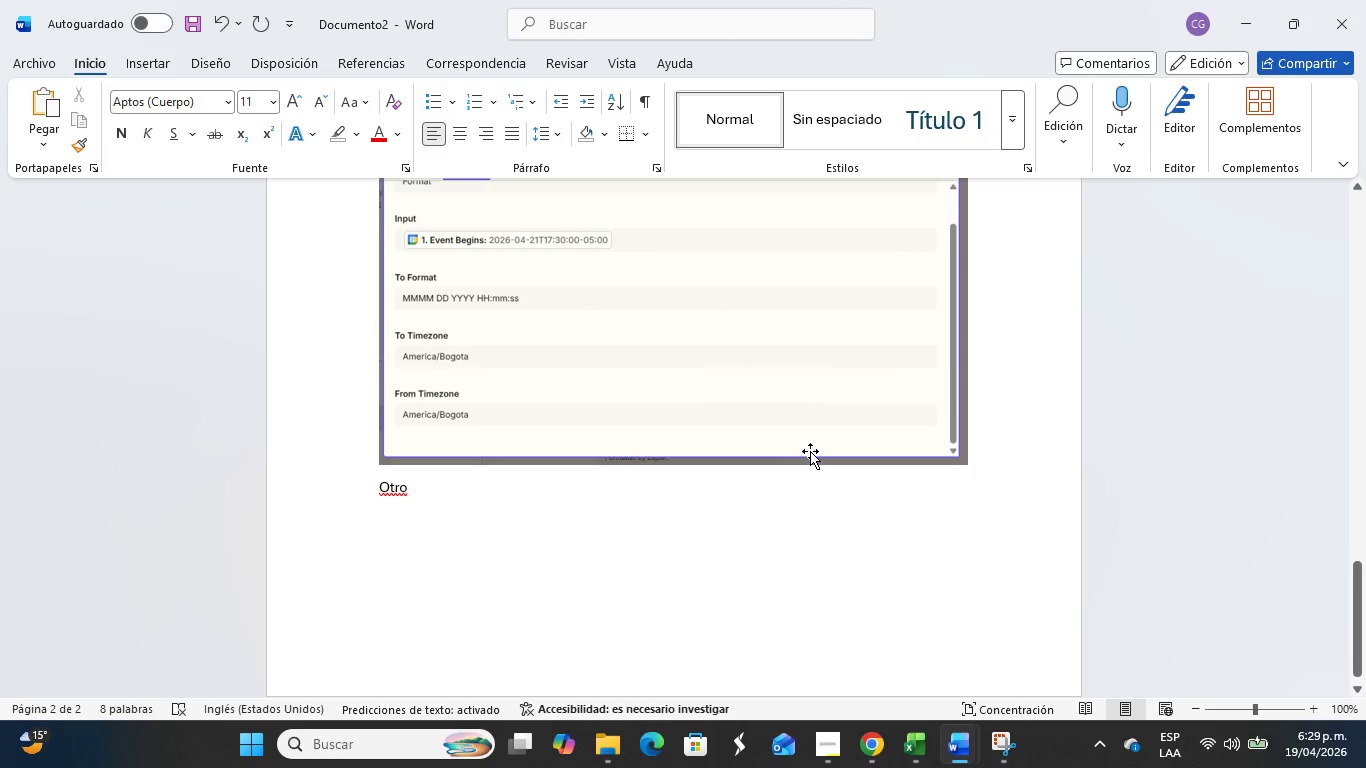 
key(Control+V)
 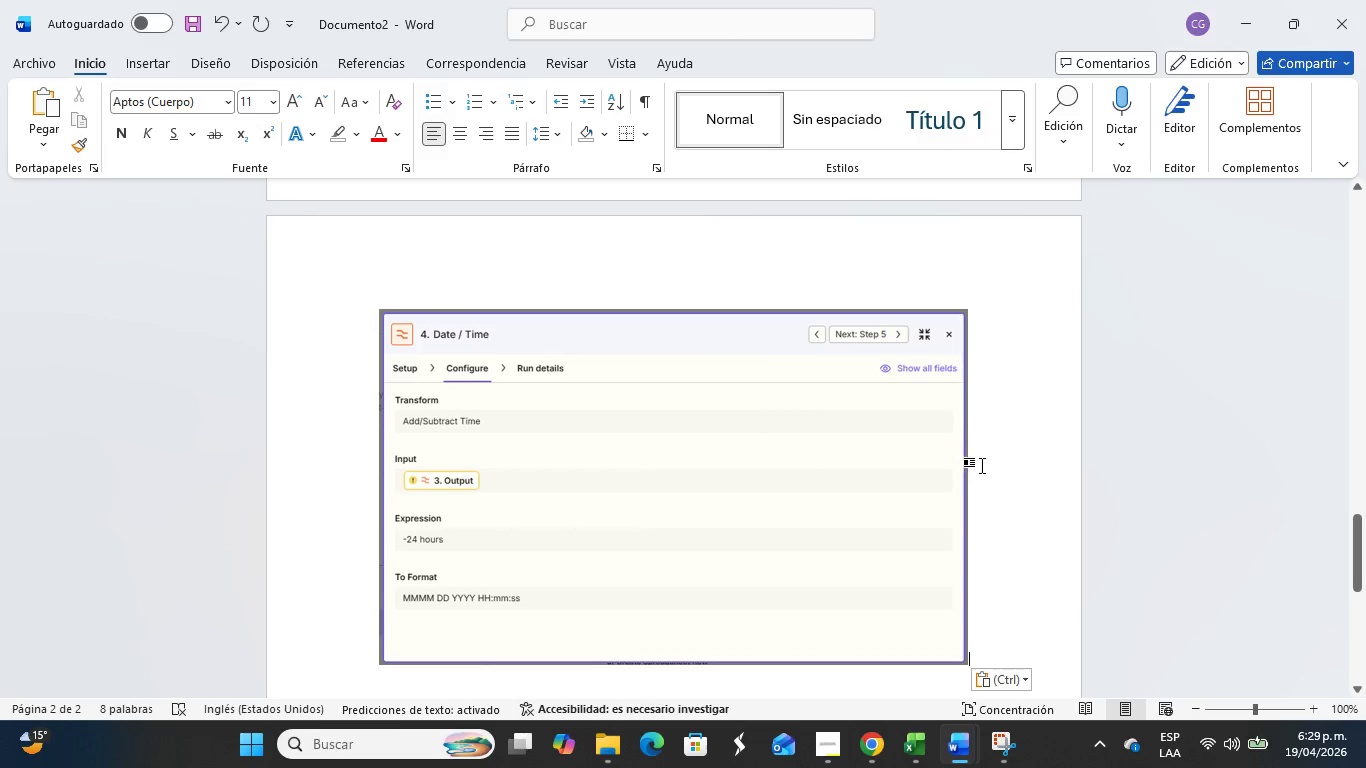 
key(Enter)
 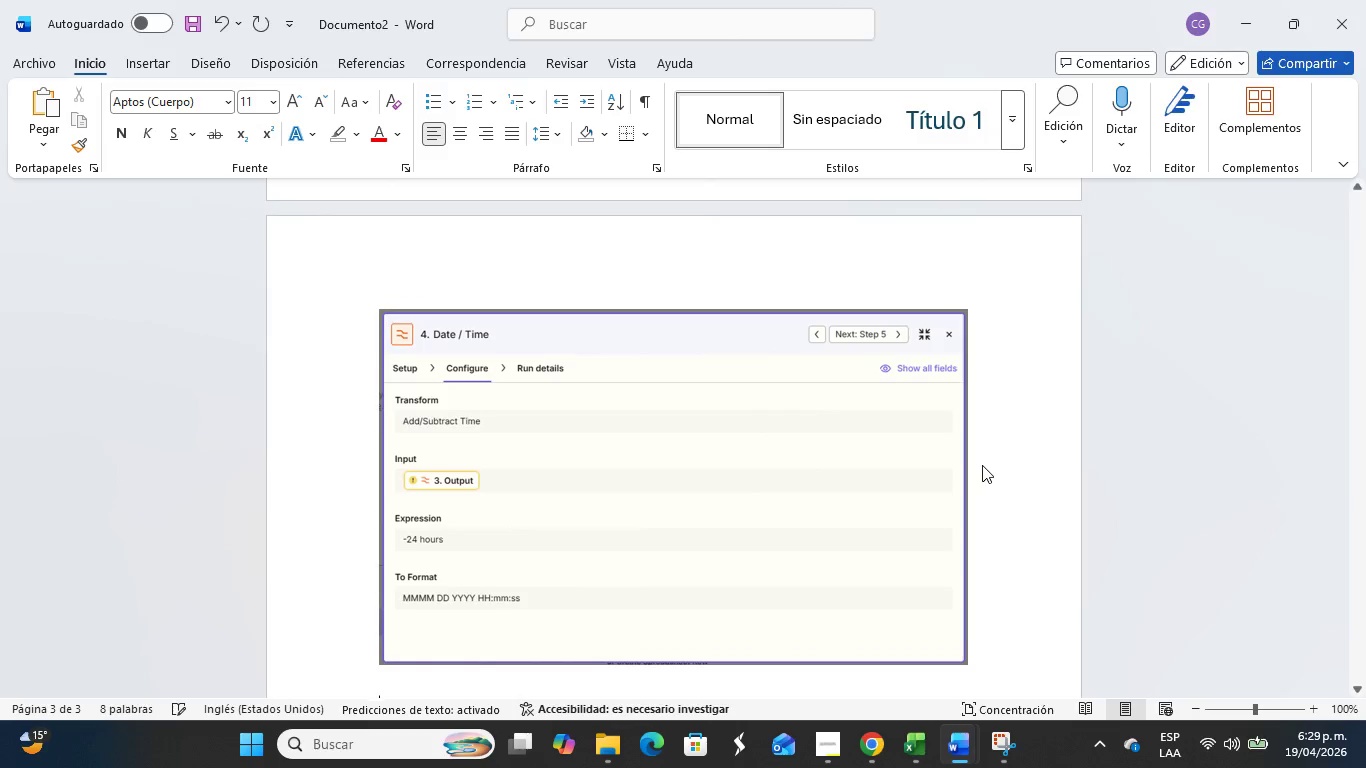 
key(Enter)
 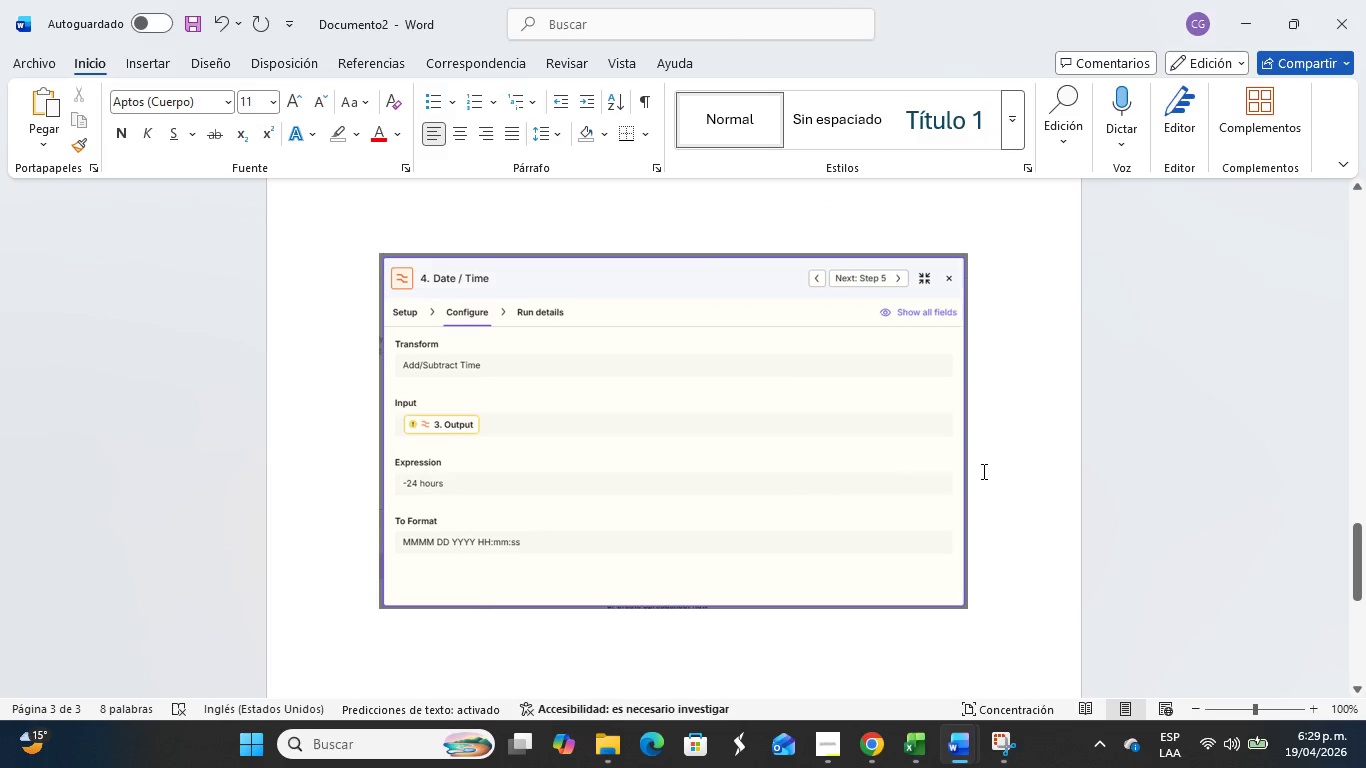 
key(Alt+Tab)
 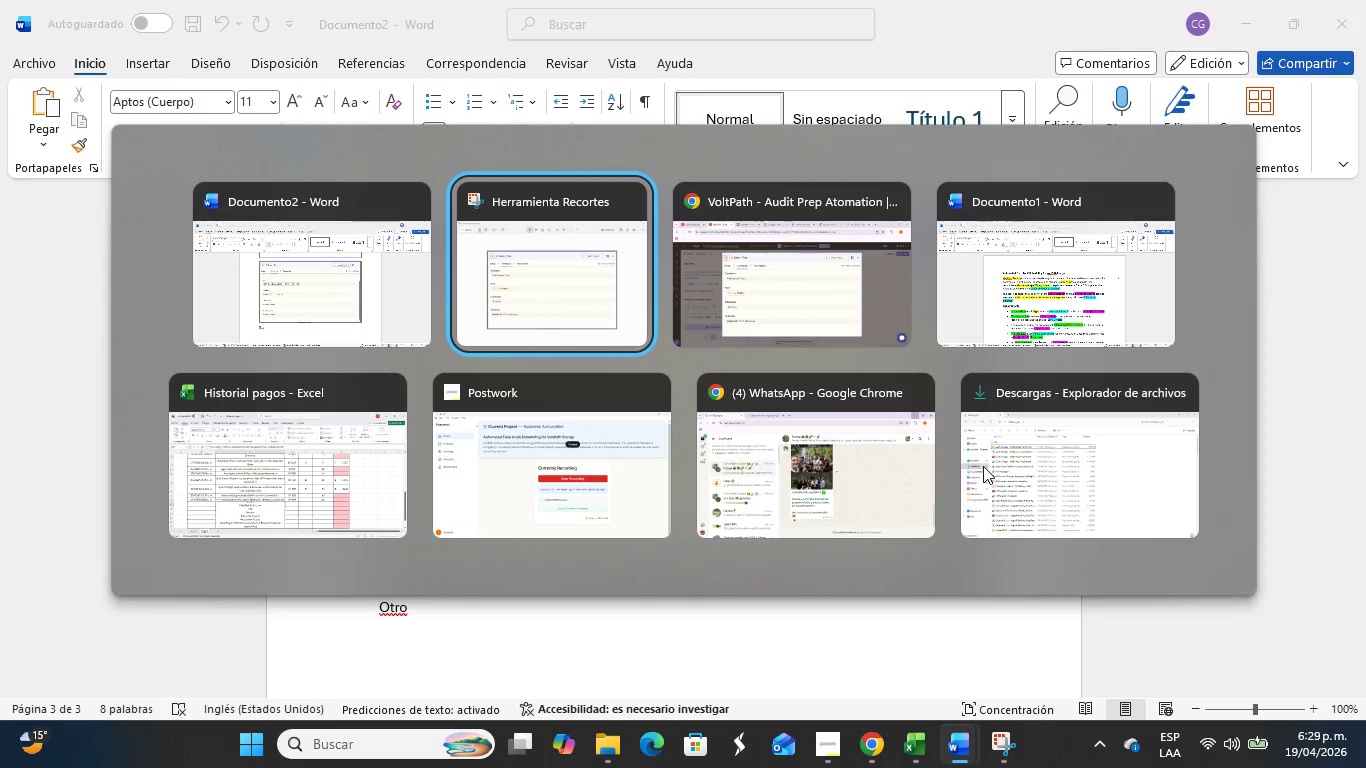 
scroll: coordinate [983, 466], scroll_direction: up, amount: 14.0
 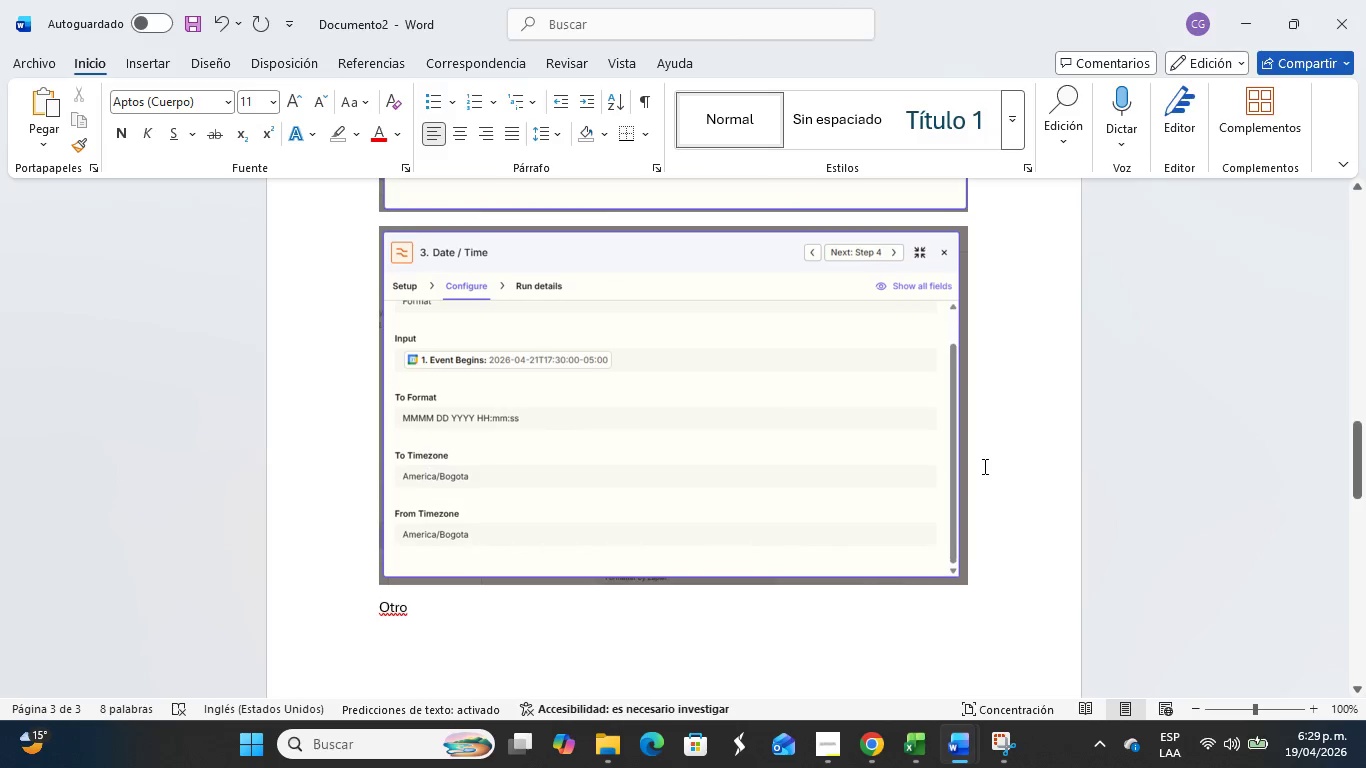 
key(Alt+Tab)
 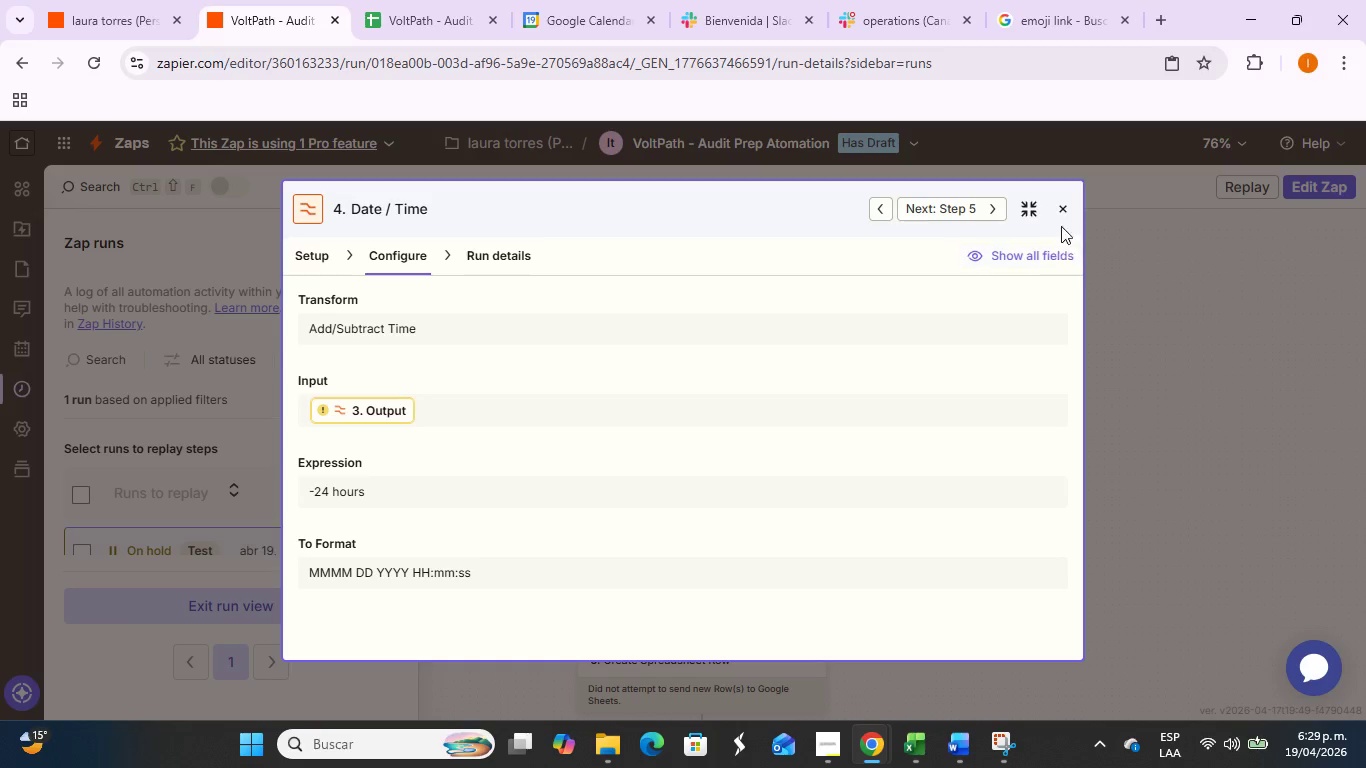 
left_click([1061, 211])
 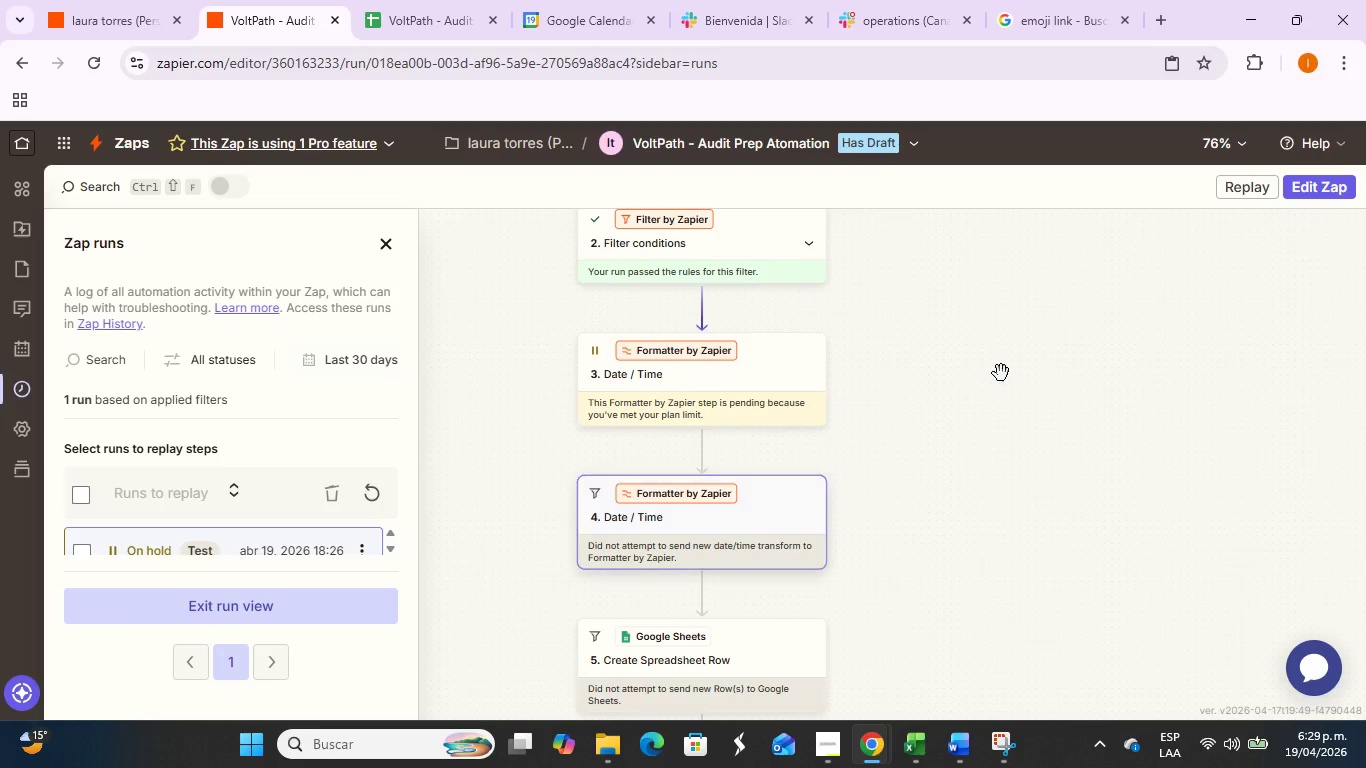 
scroll: coordinate [985, 411], scroll_direction: down, amount: 3.0
 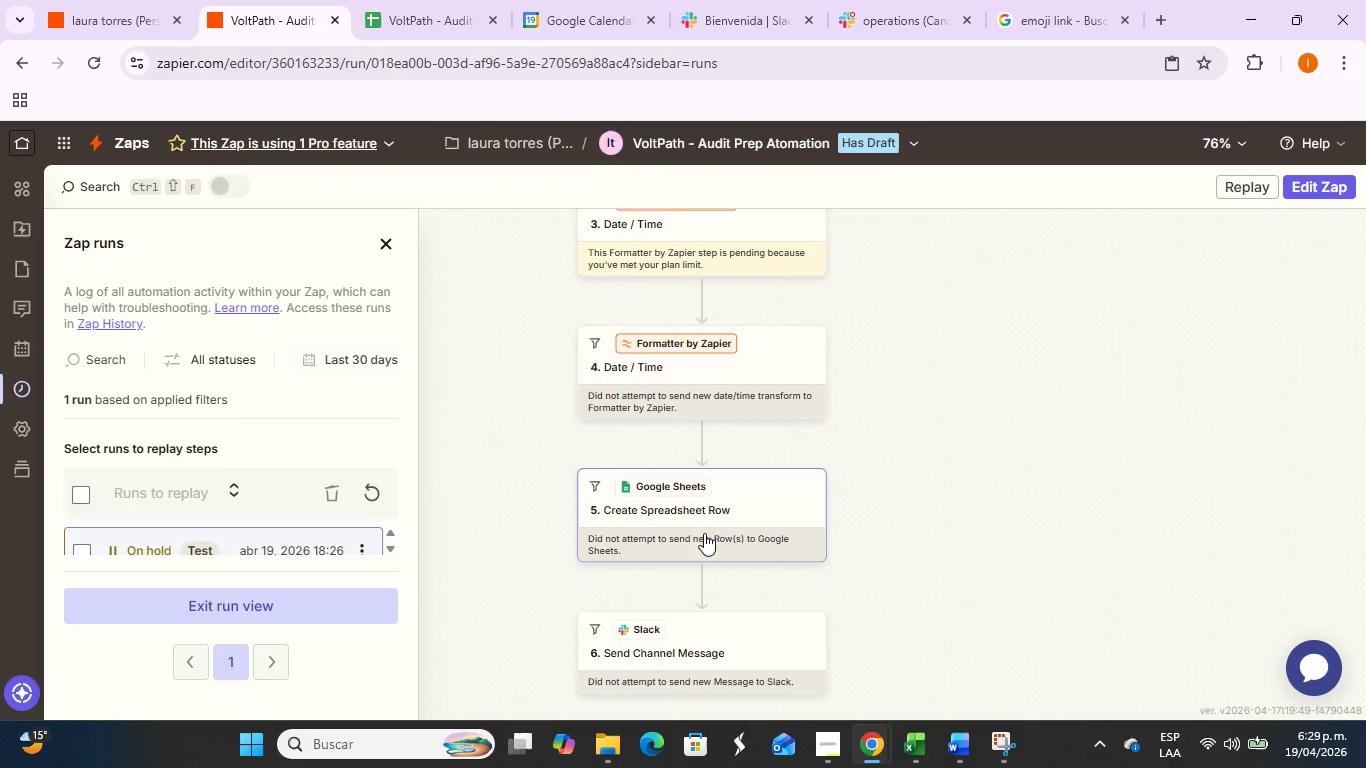 
left_click([708, 522])
 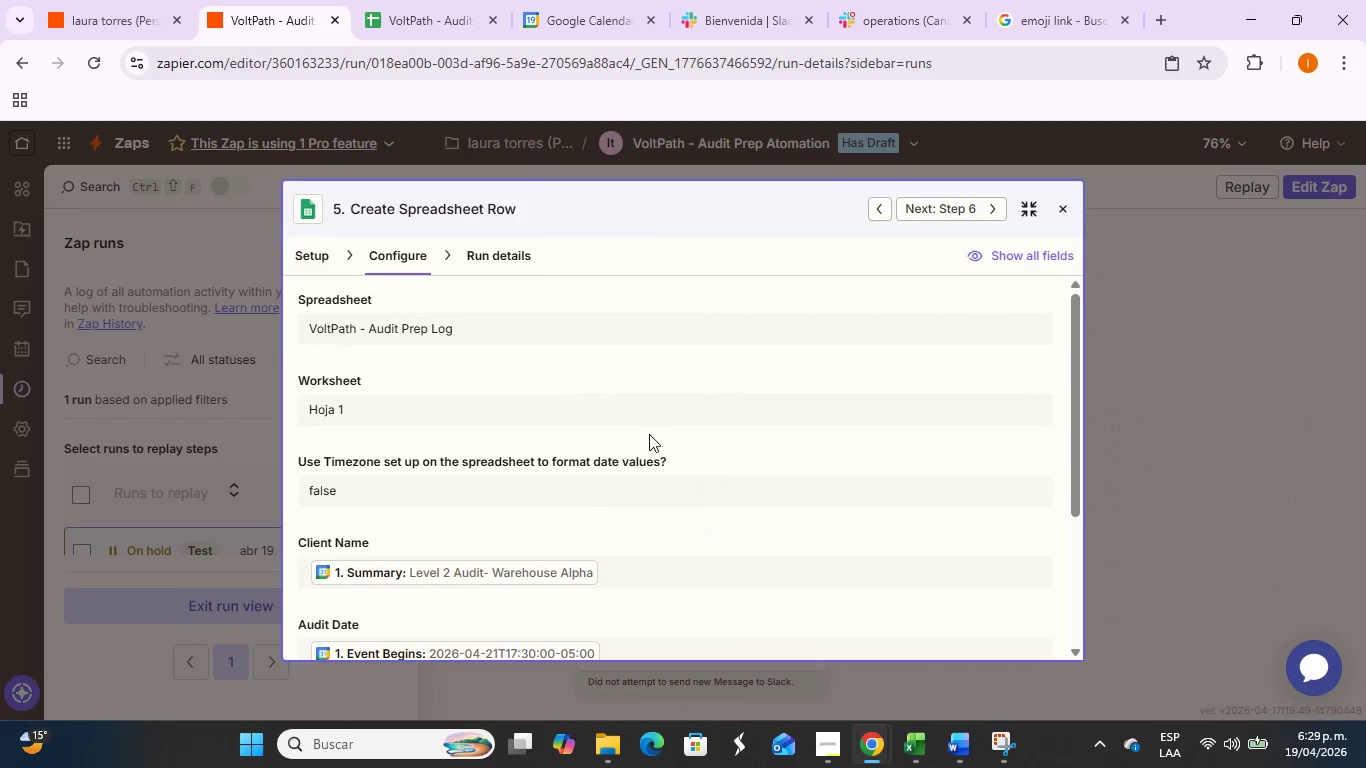 
scroll: coordinate [645, 435], scroll_direction: none, amount: 0.0
 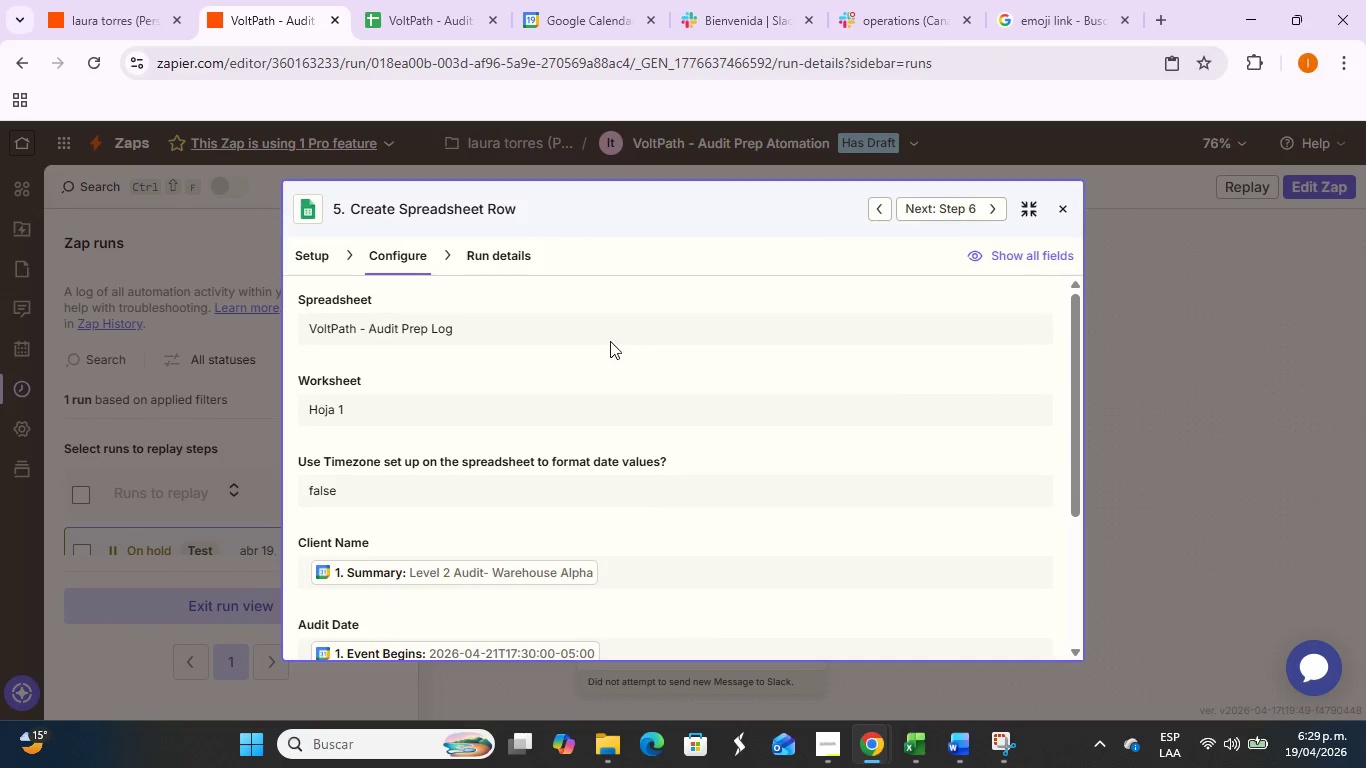 
scroll: coordinate [595, 369], scroll_direction: down, amount: 1.0
 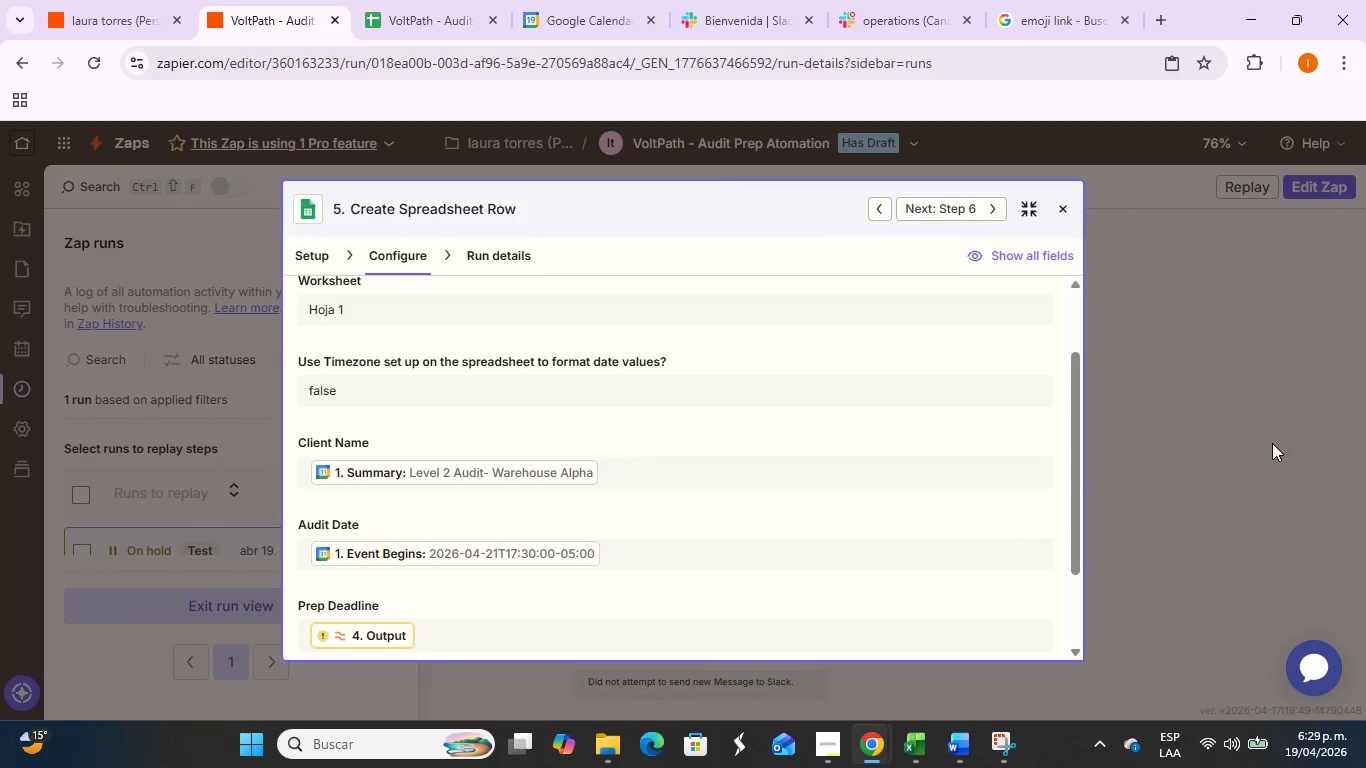 
key(PrintScreen)
 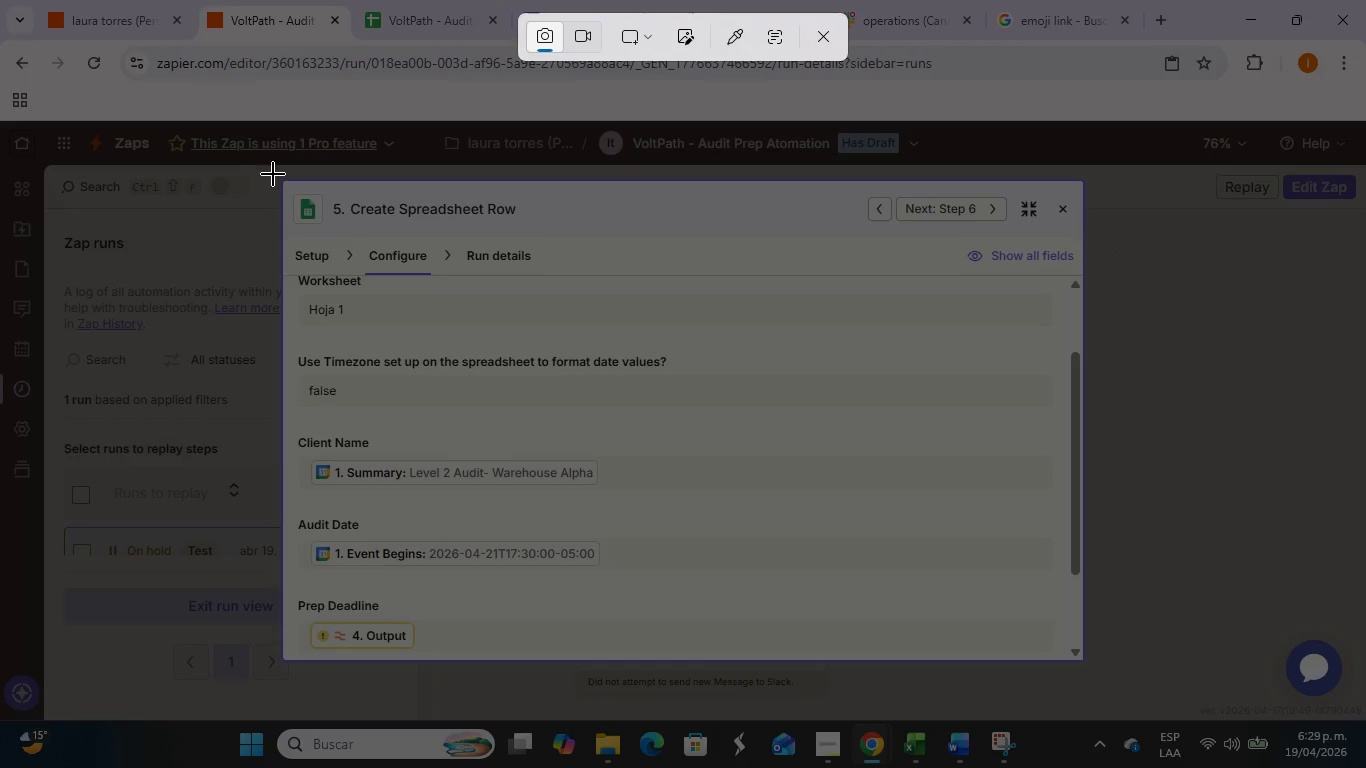 
left_click_drag(start_coordinate=[277, 174], to_coordinate=[1098, 667])
 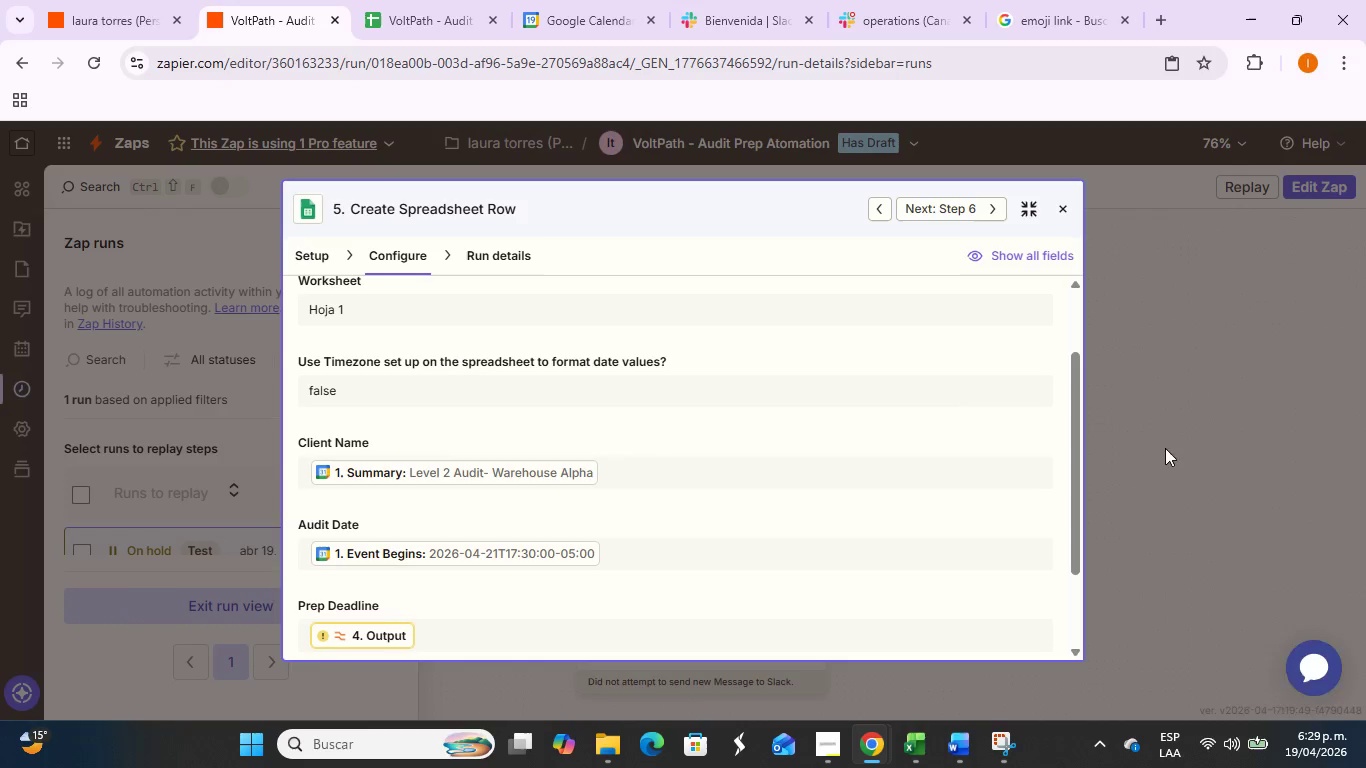 
left_click([1233, 478])
 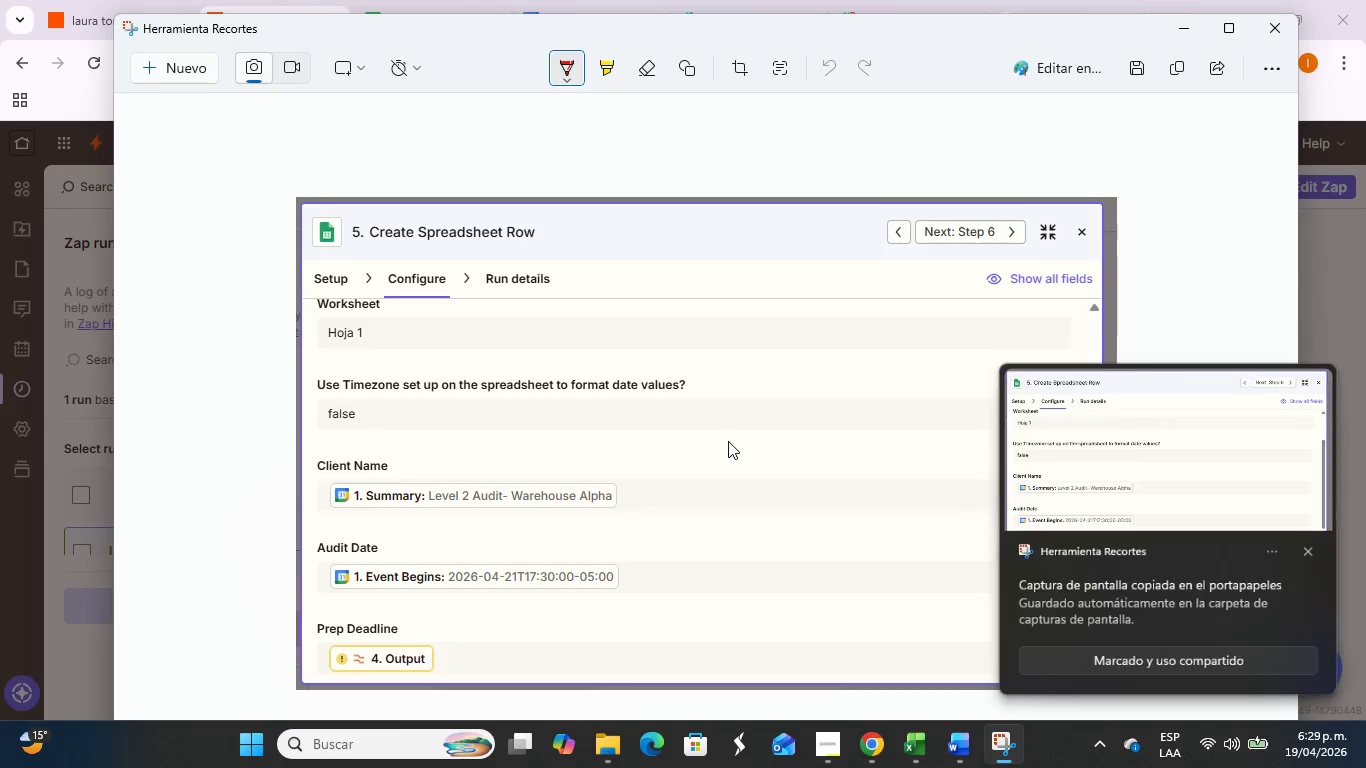 
right_click([733, 434])
 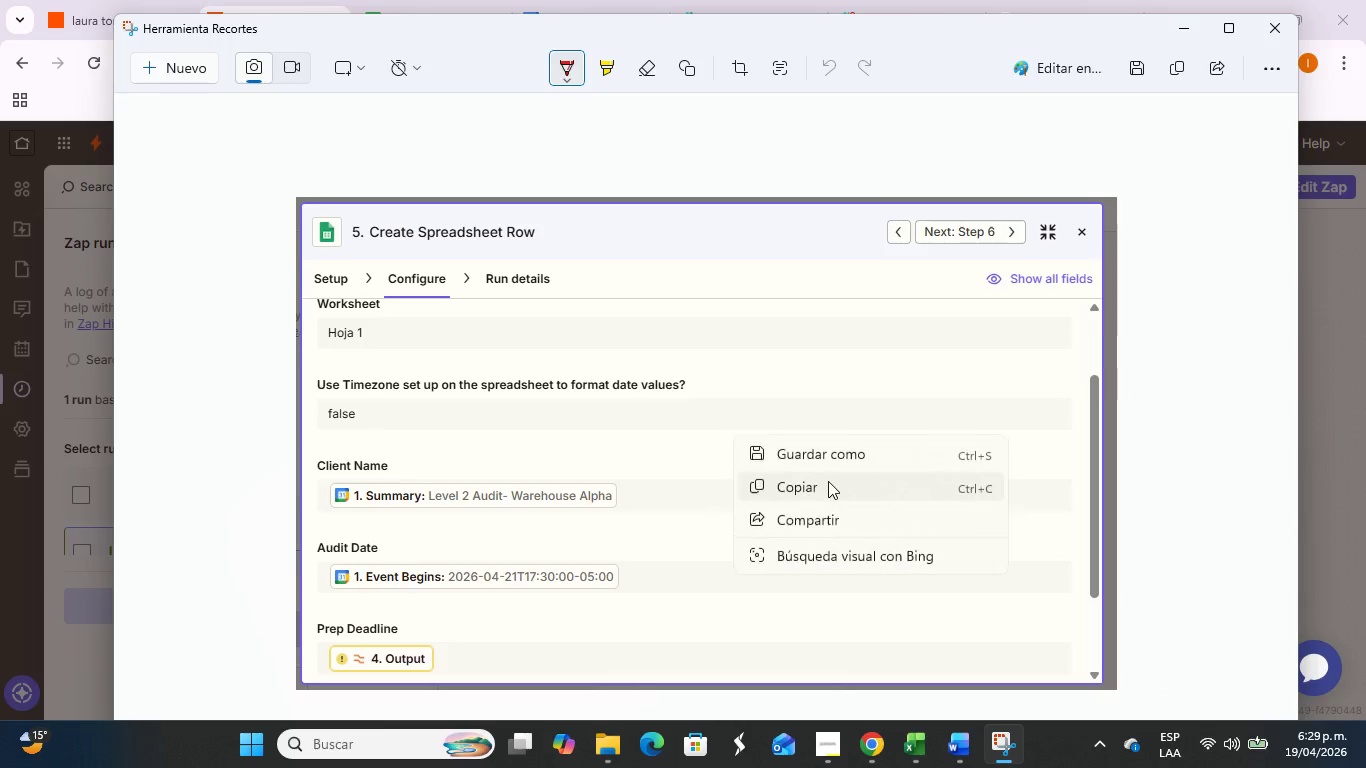 
left_click([828, 483])
 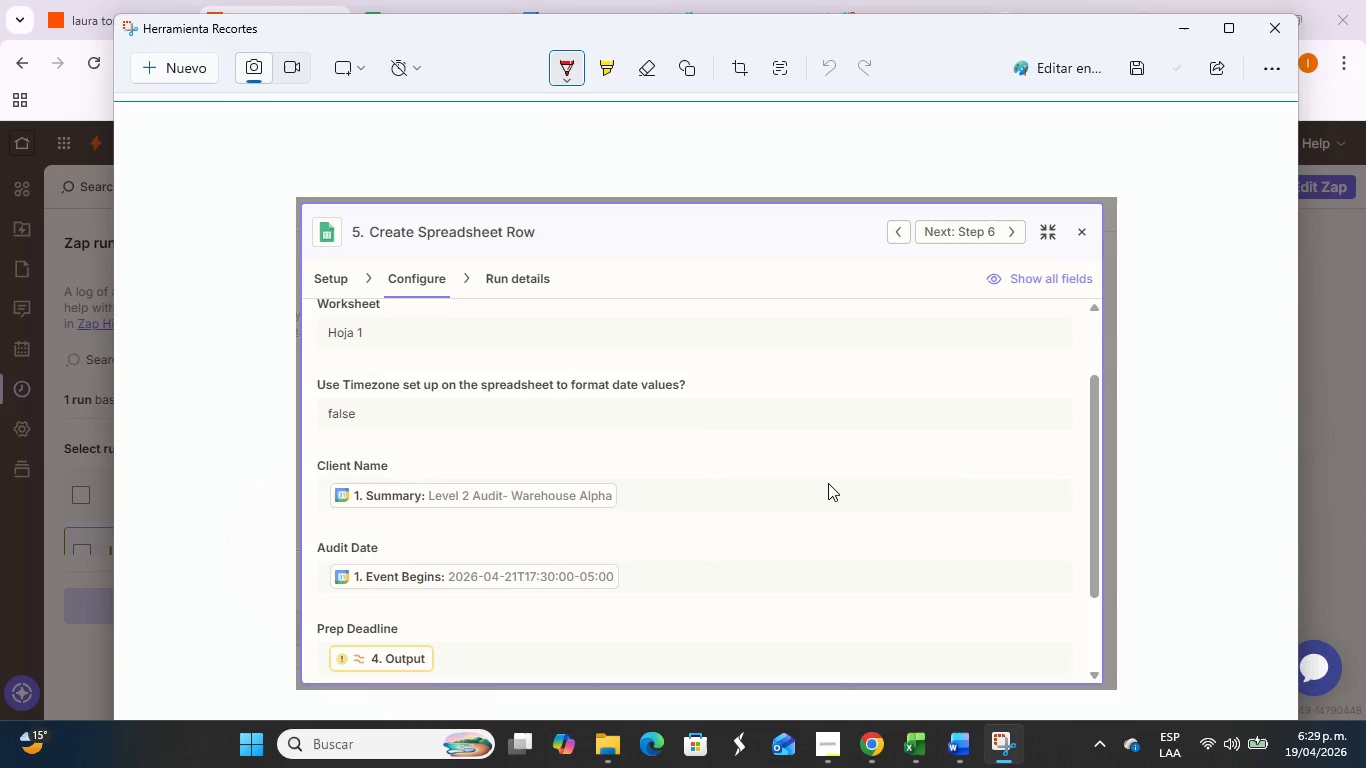 
key(Alt+Tab)
 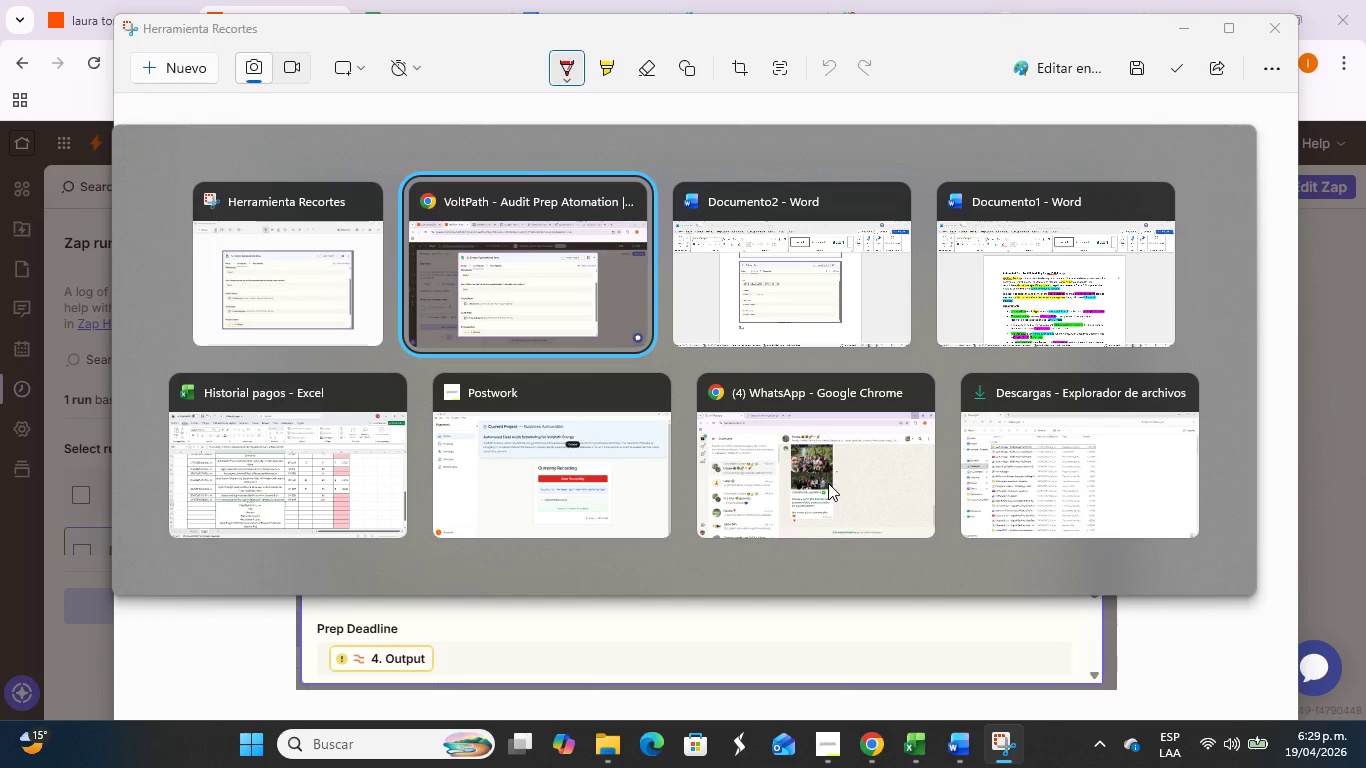 
key(Alt+Tab)
 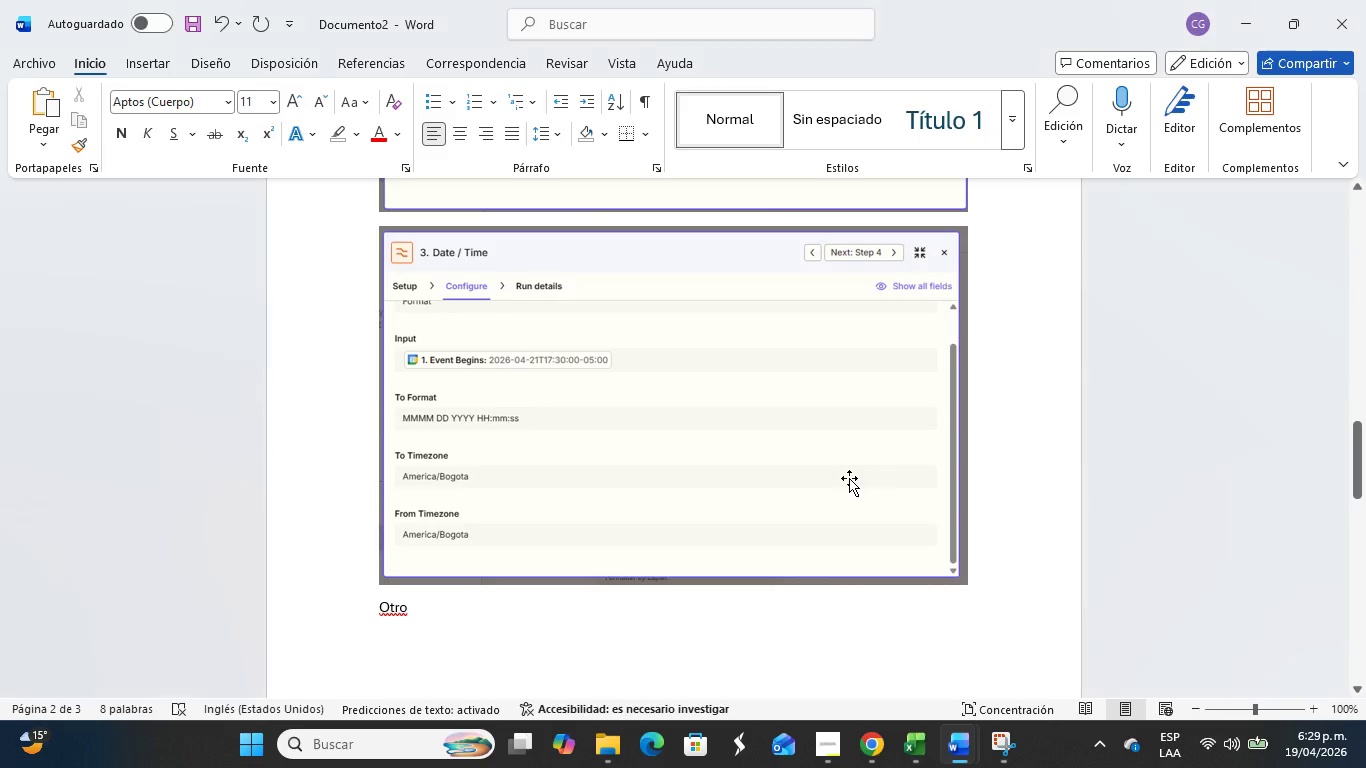 
scroll: coordinate [520, 522], scroll_direction: down, amount: 19.0
 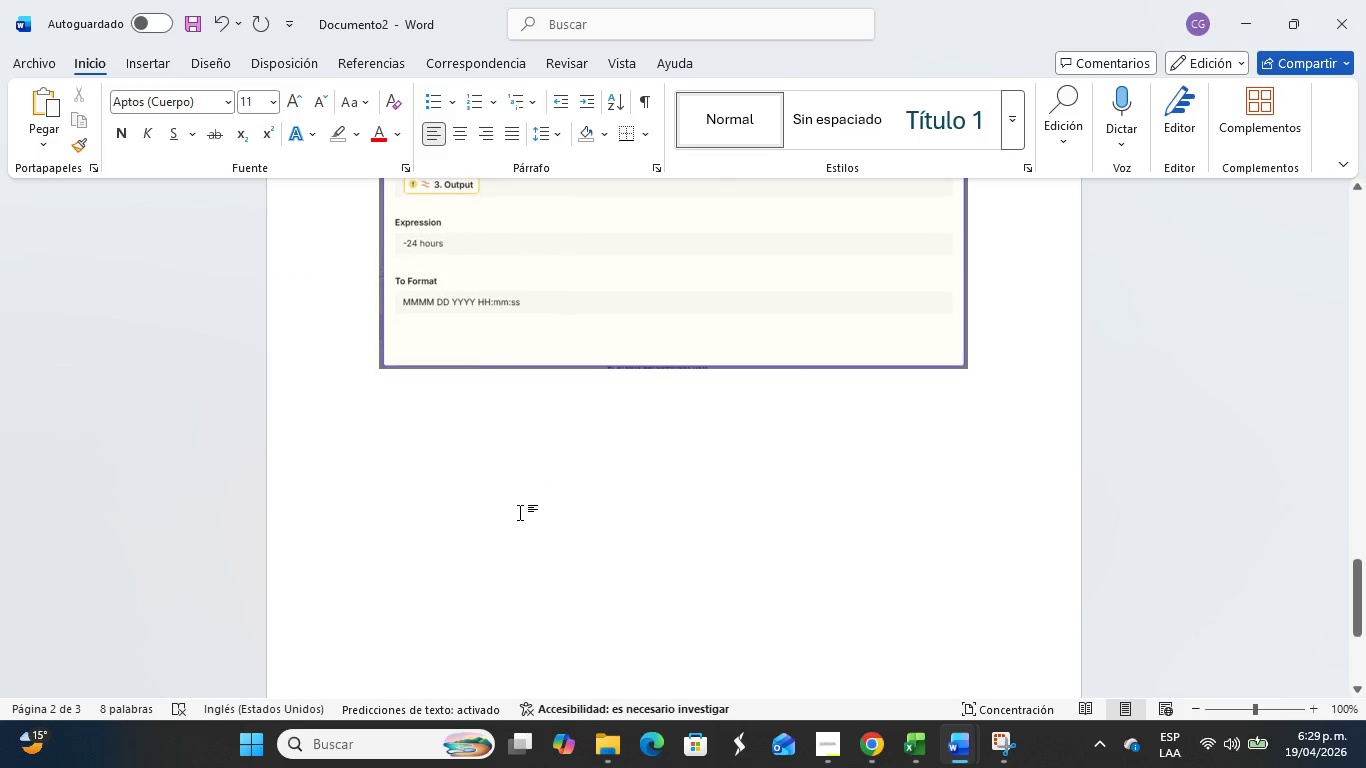 
key(Control+V)
 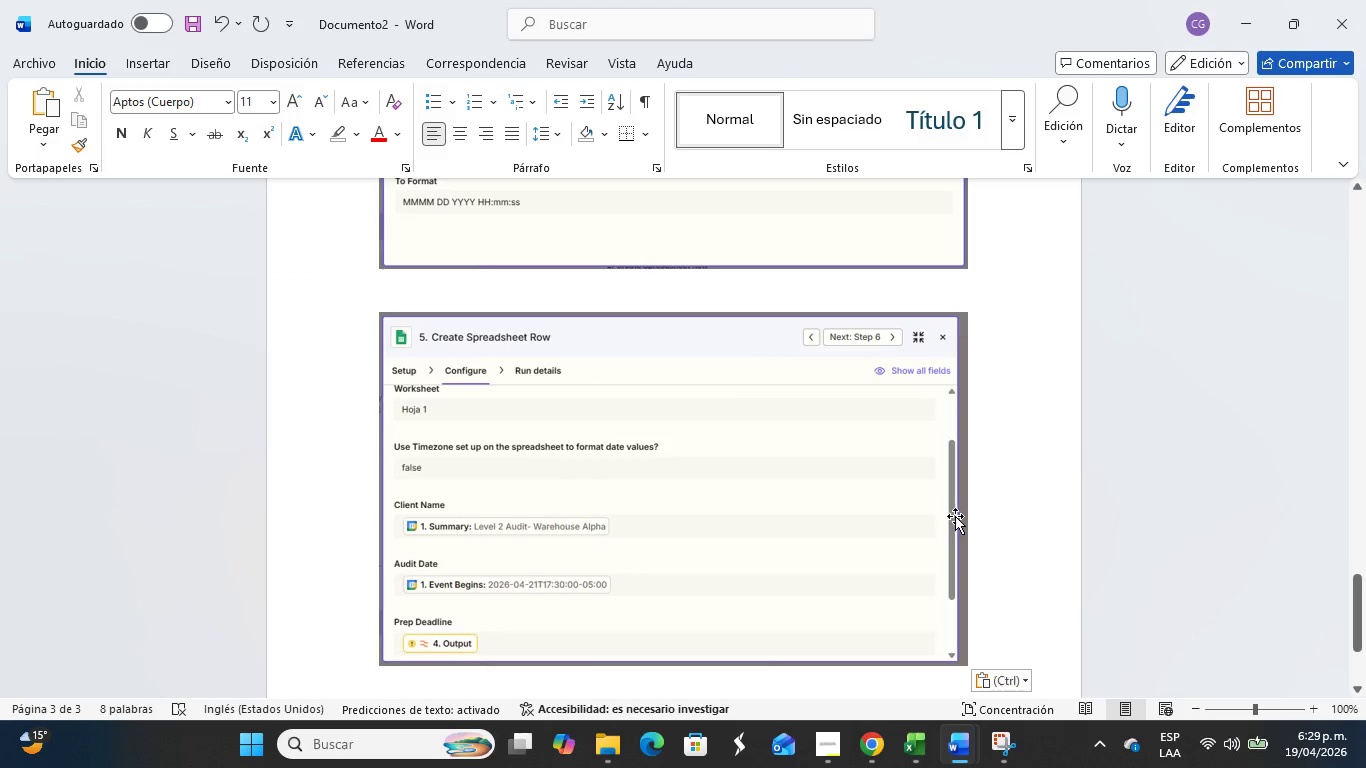 
key(Enter)
 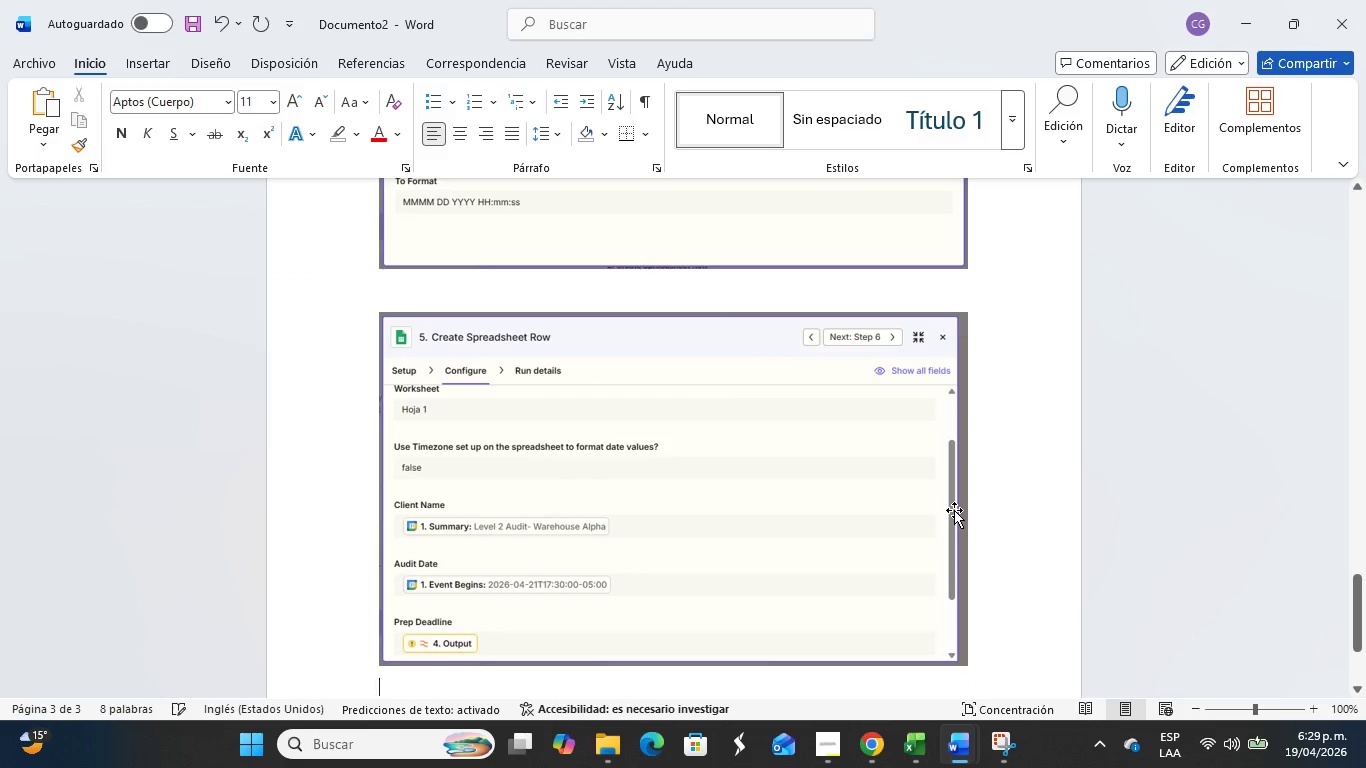 
key(Alt+Tab)
 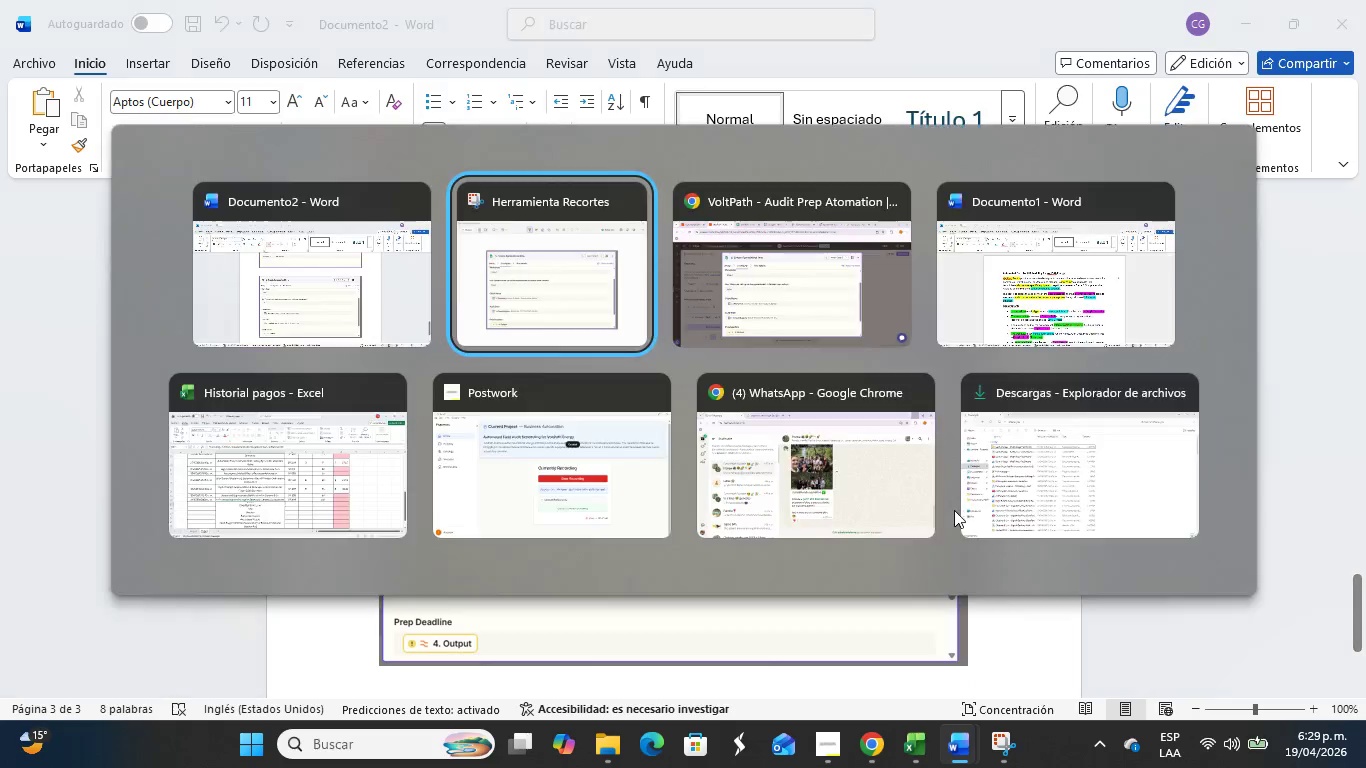 
key(Alt+Tab)
 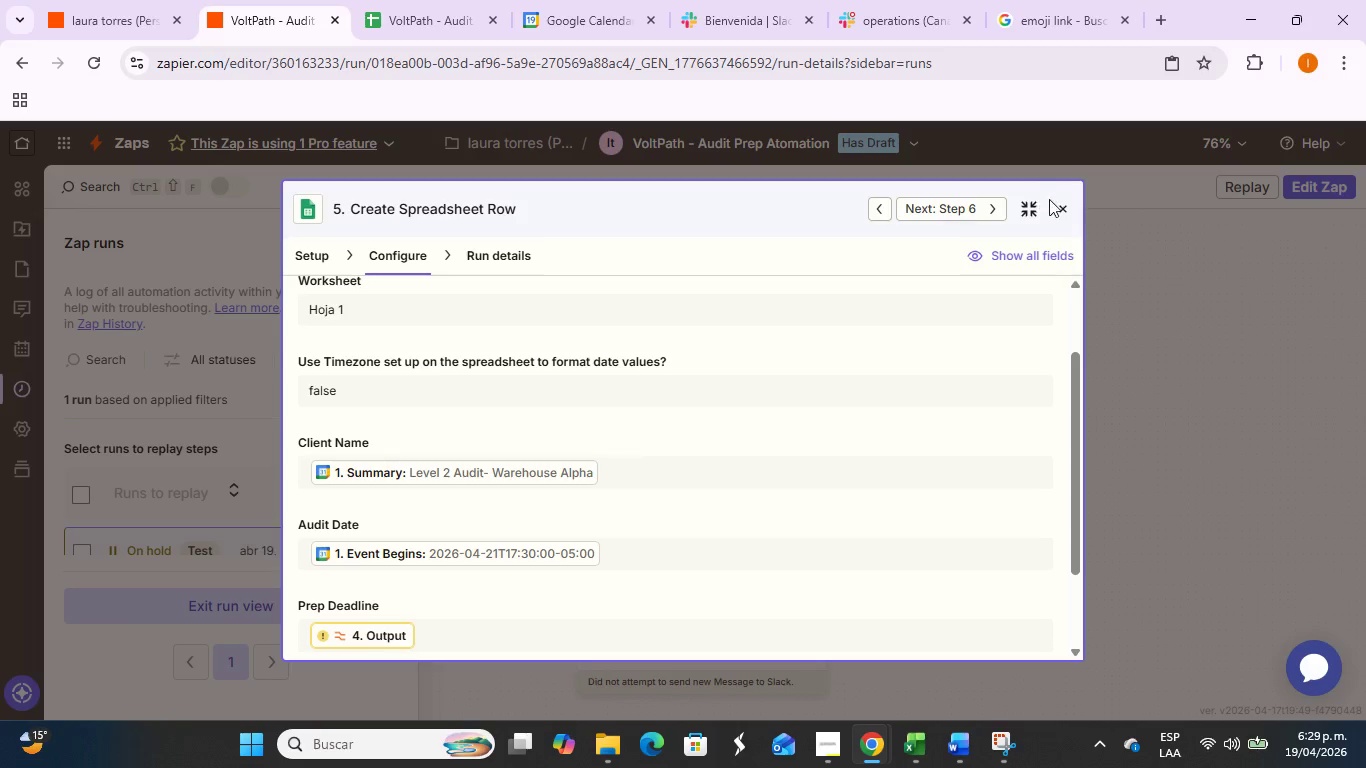 
left_click([1054, 213])
 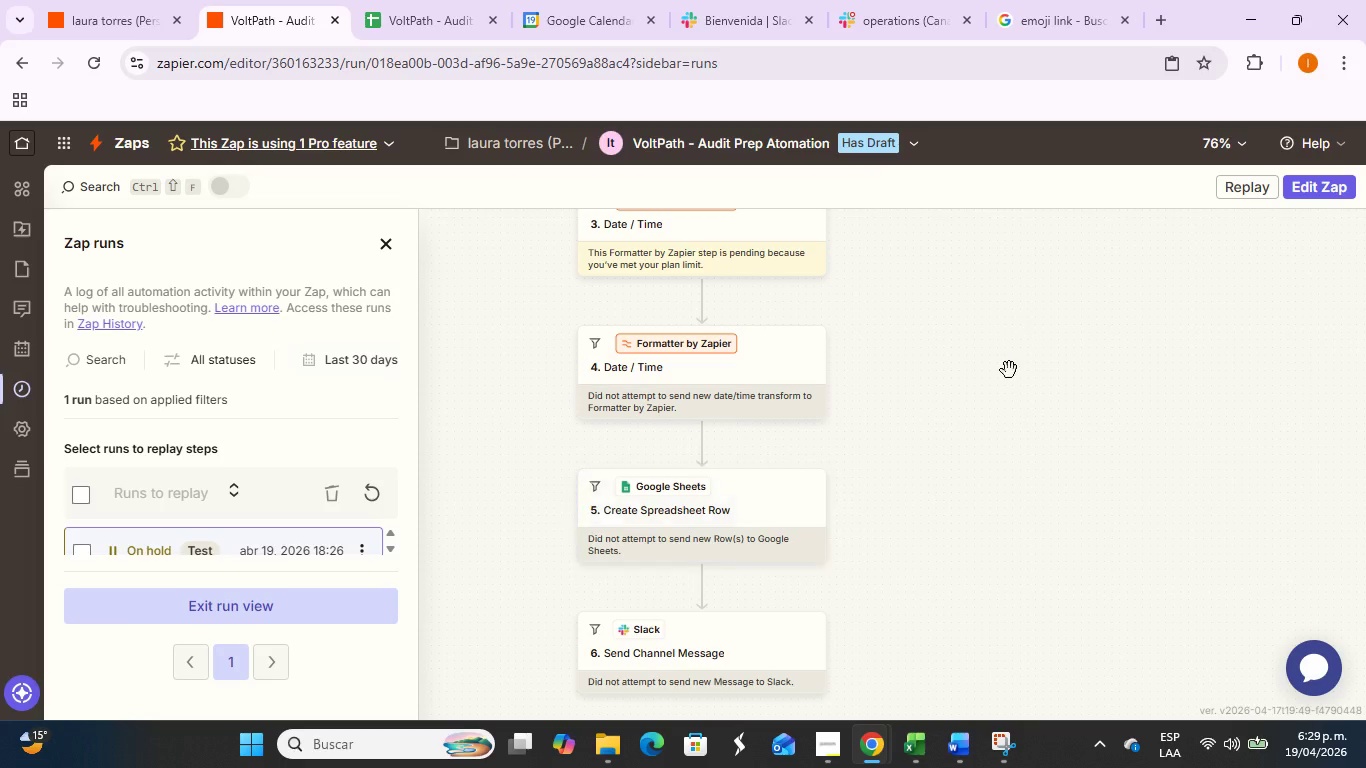 
scroll: coordinate [1003, 388], scroll_direction: down, amount: 2.0
 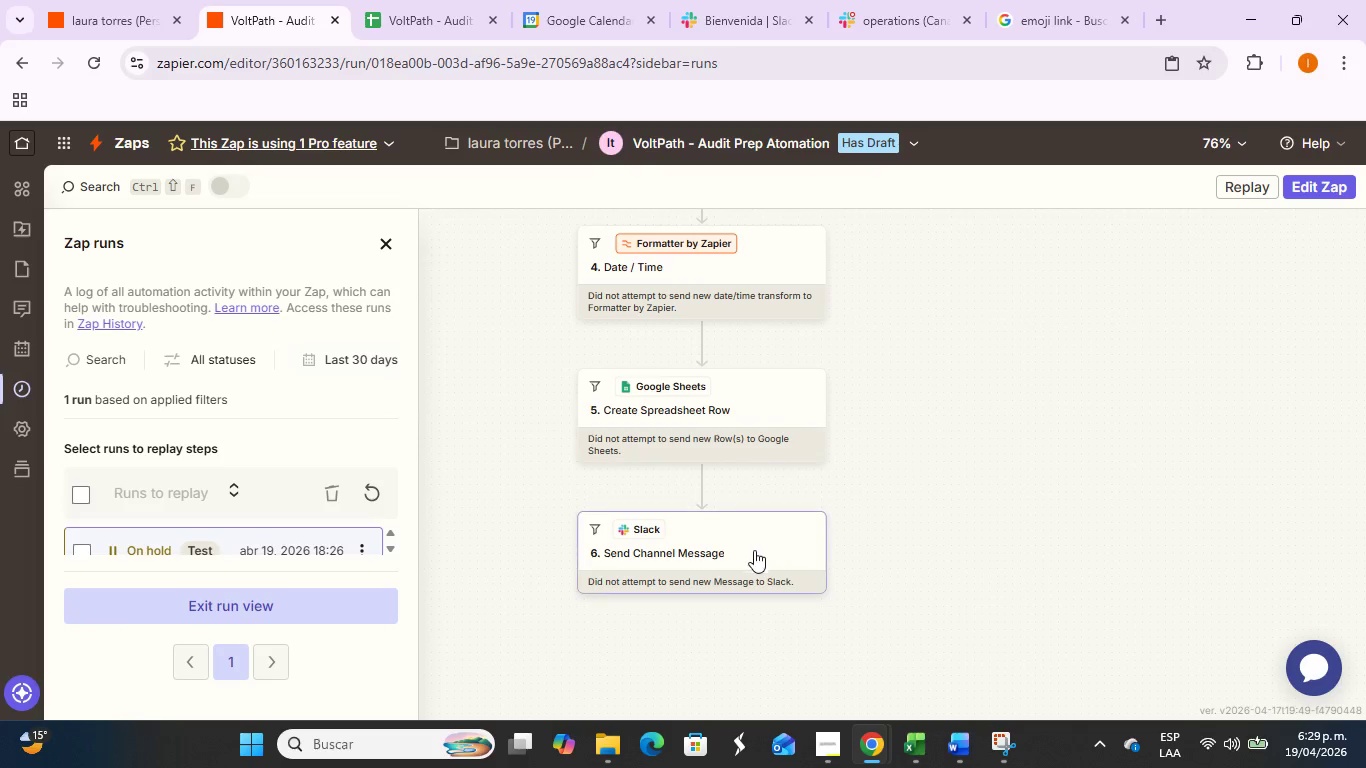 
left_click([744, 557])
 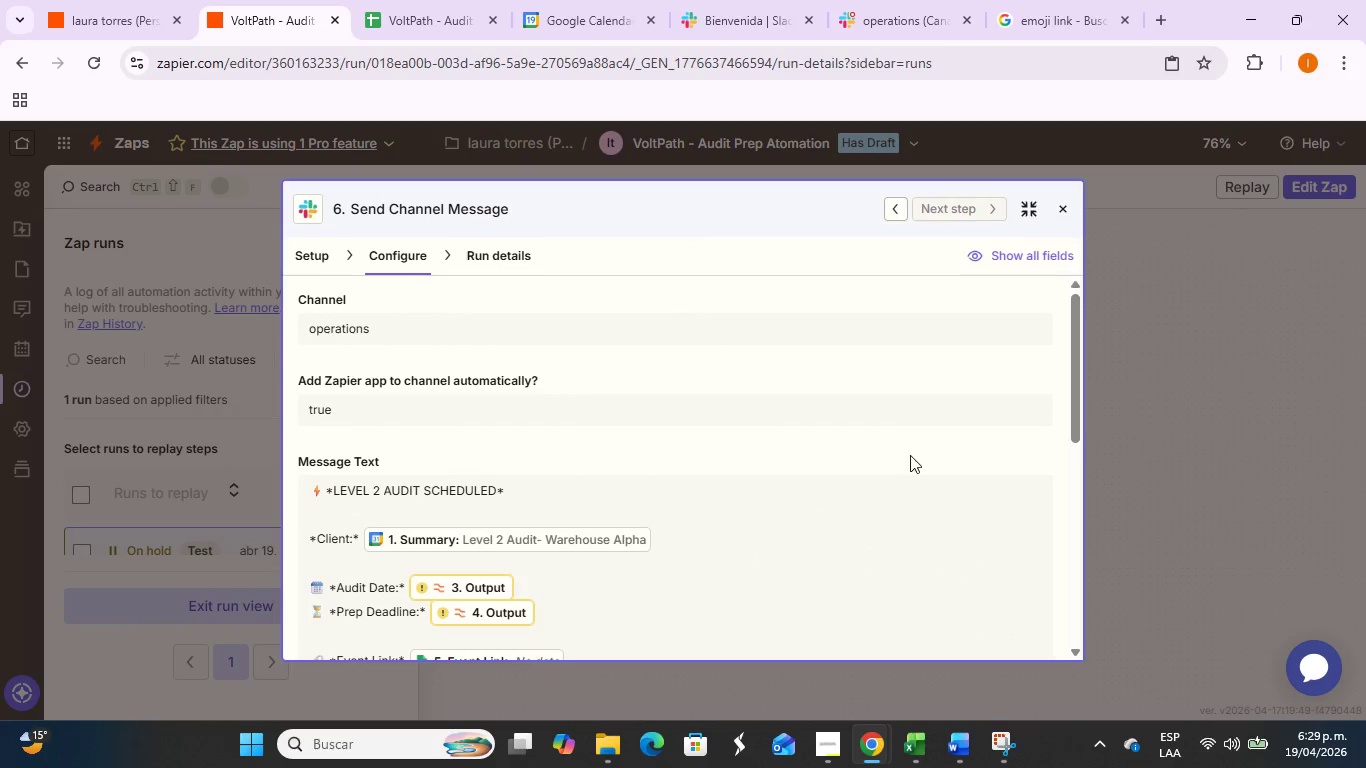 
scroll: coordinate [913, 449], scroll_direction: down, amount: 1.0
 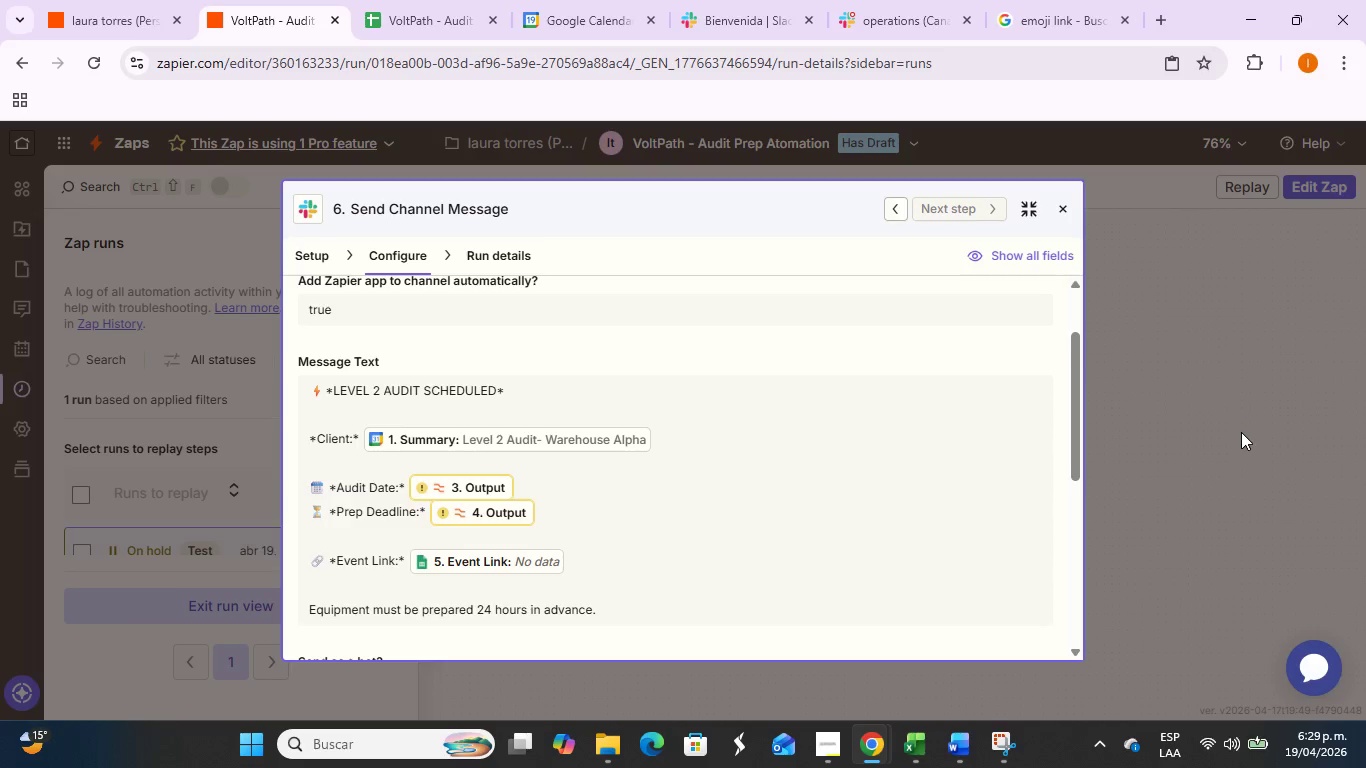 
key(PrintScreen)
 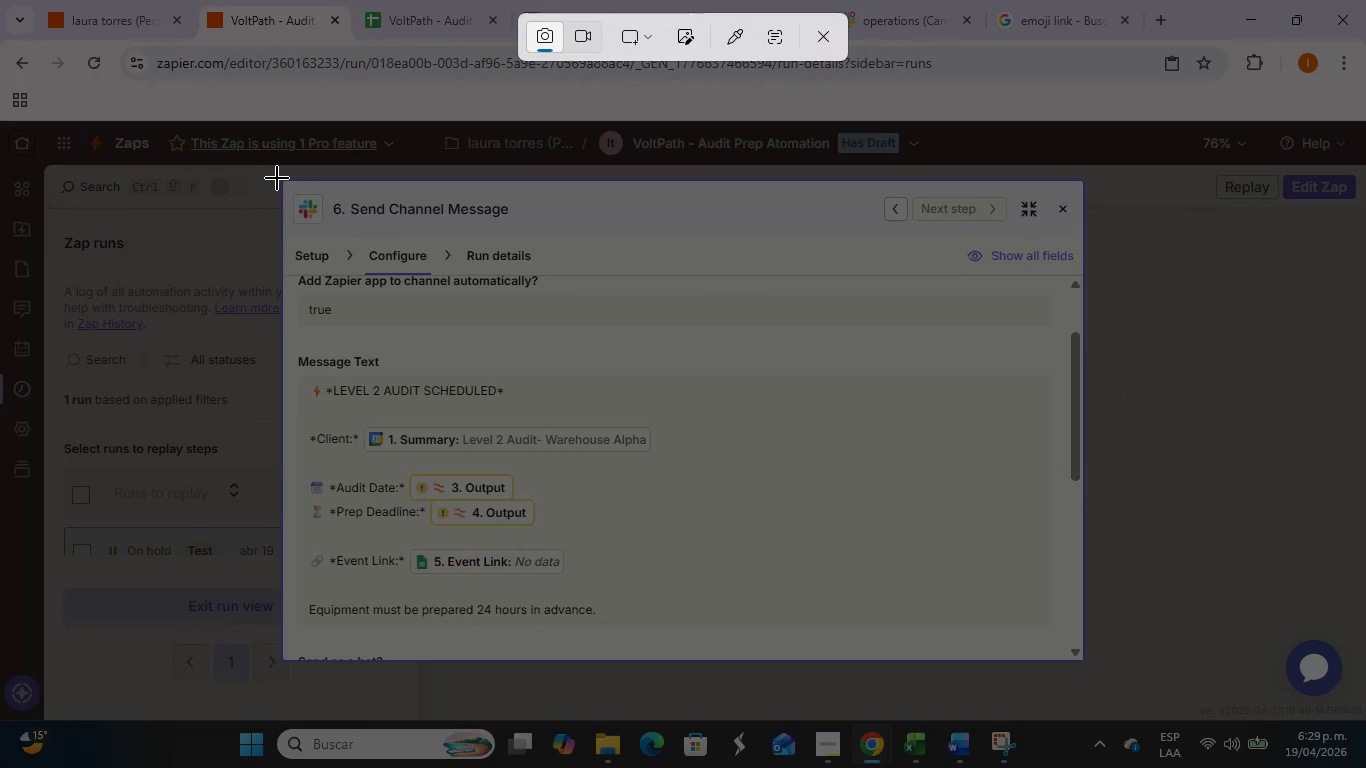 
left_click_drag(start_coordinate=[277, 177], to_coordinate=[1093, 664])
 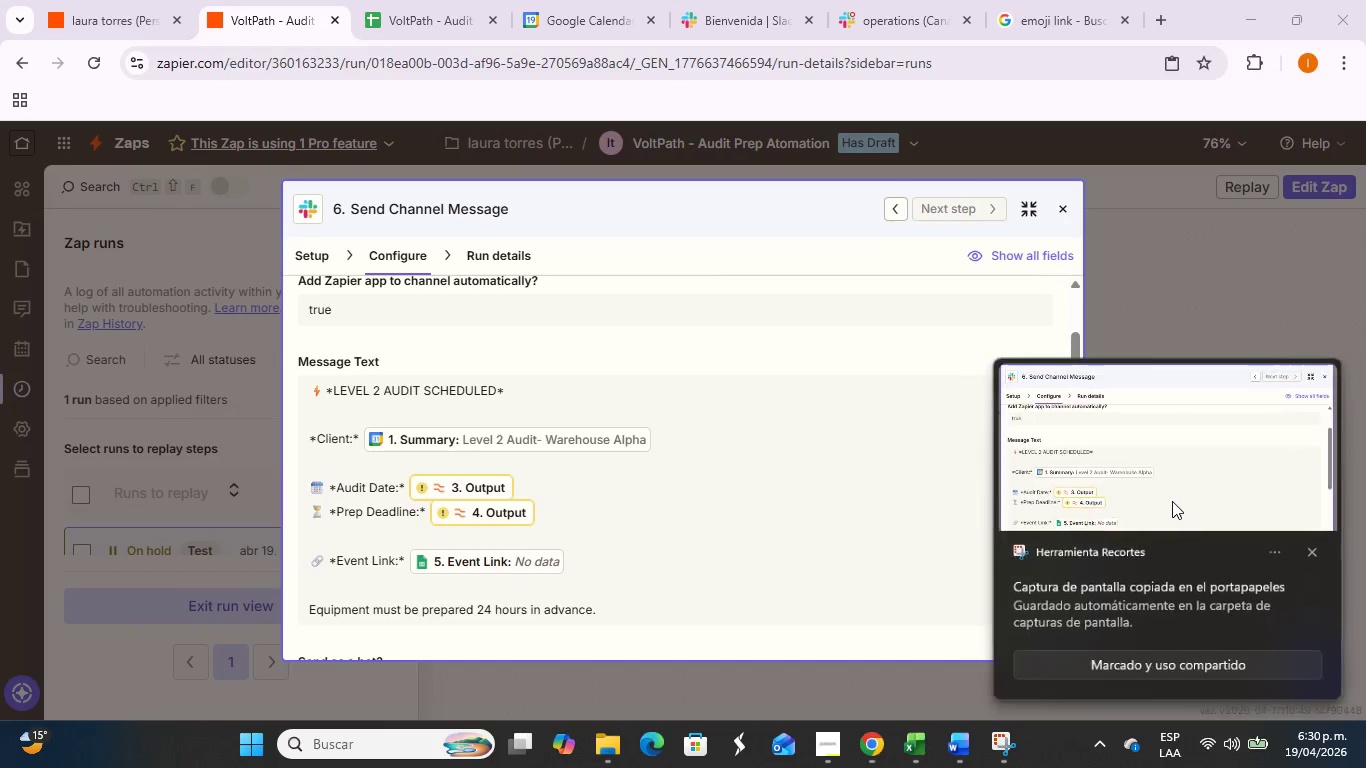 
right_click([670, 424])
 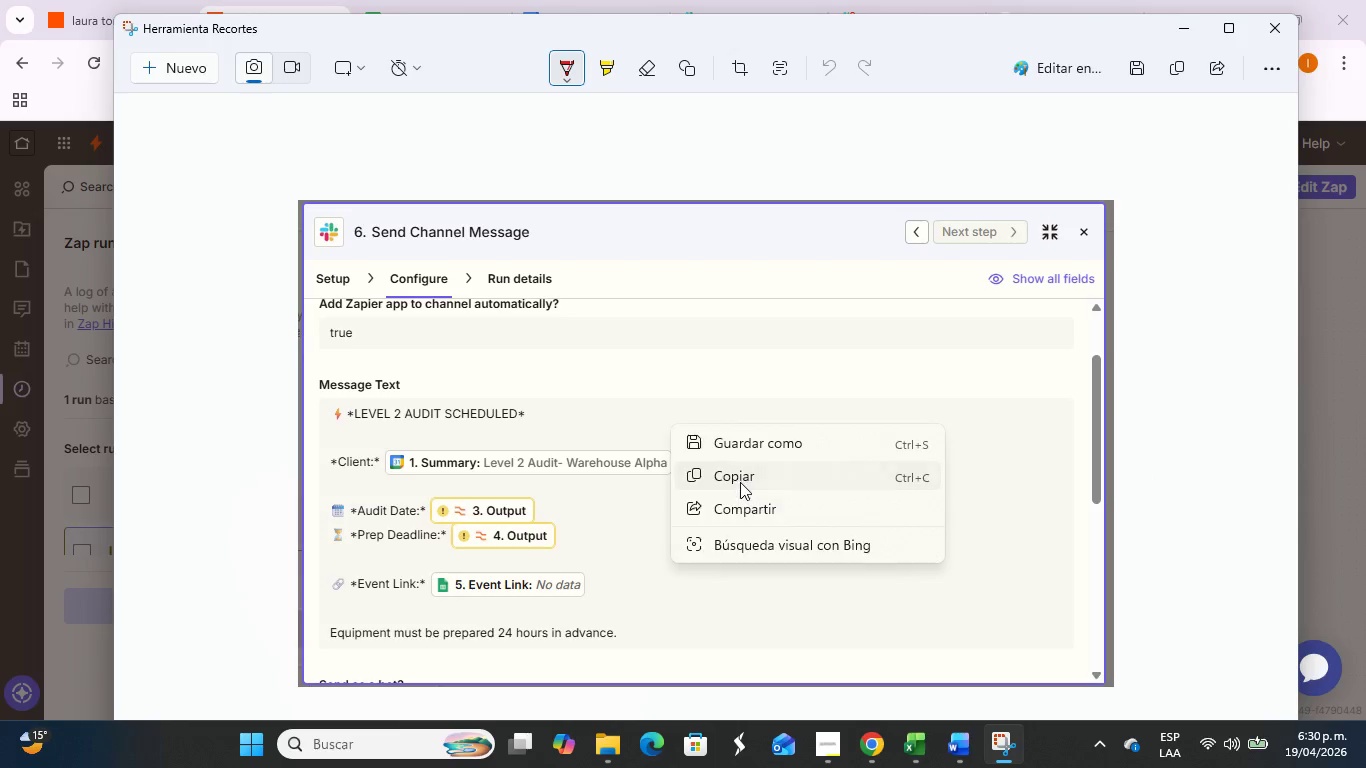 
key(Alt+Tab)
 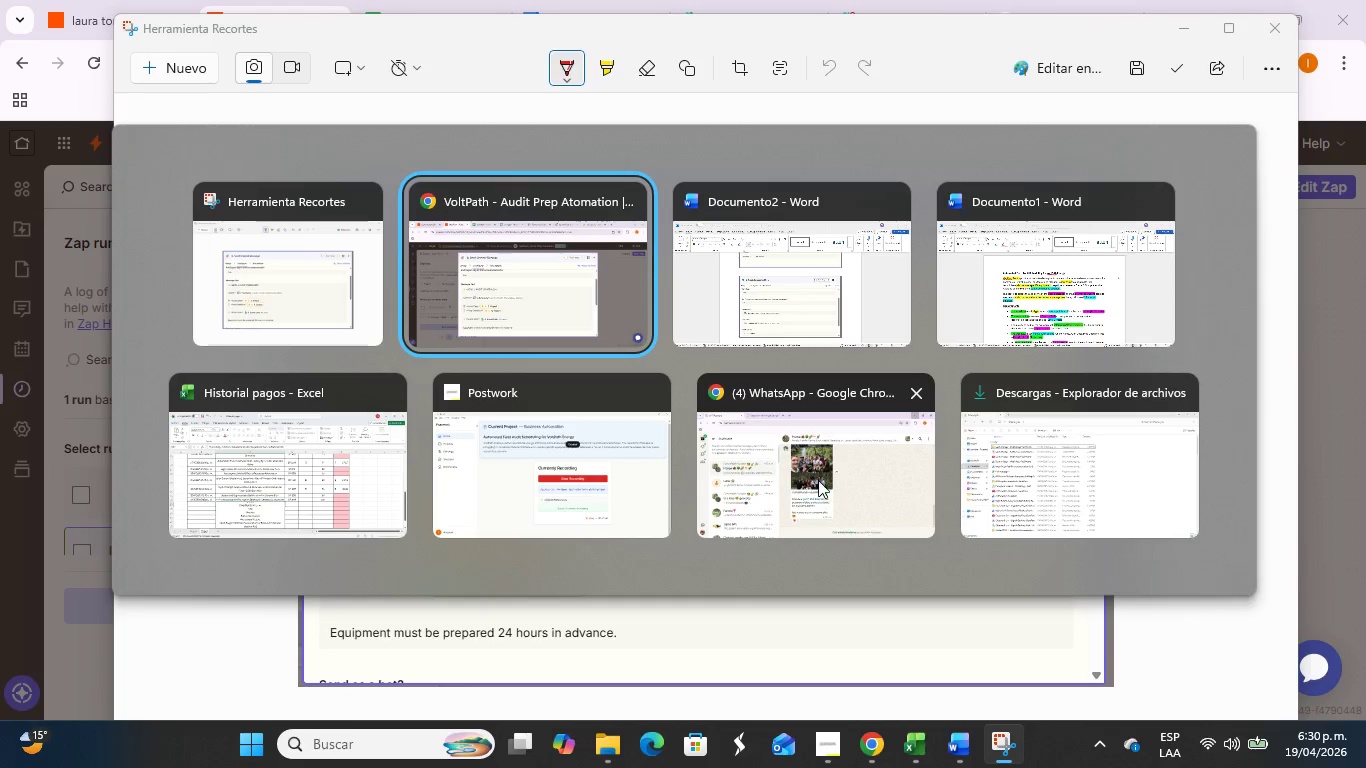 
key(Alt+Tab)
 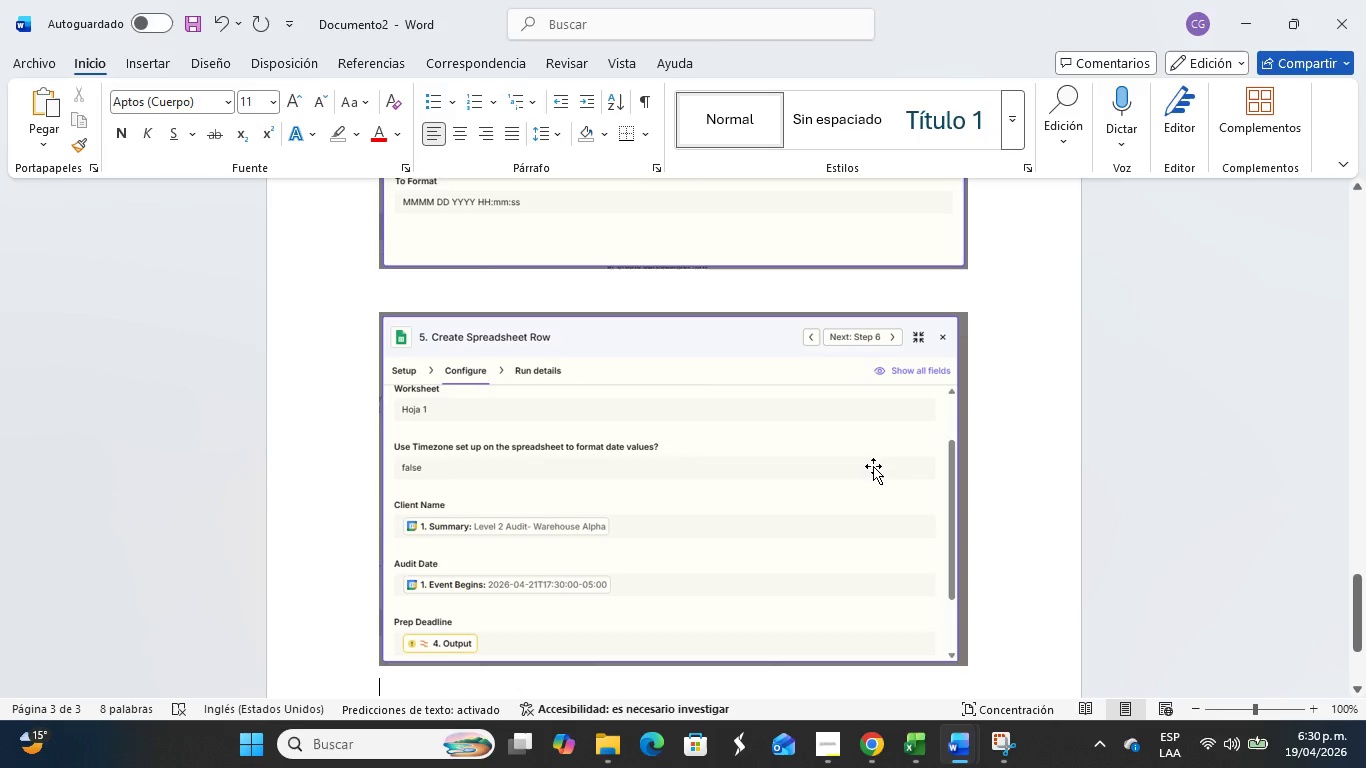 
key(Control+V)
 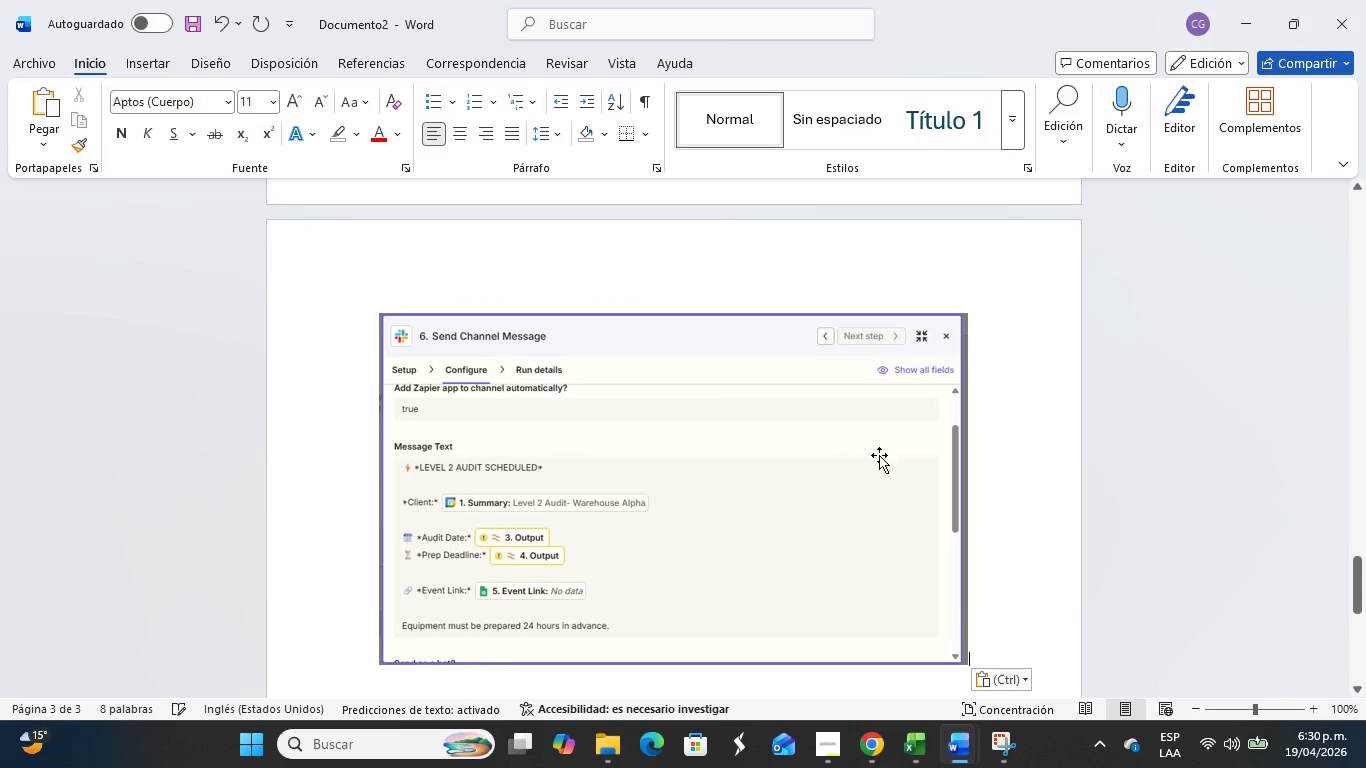 
key(Alt+Tab)
 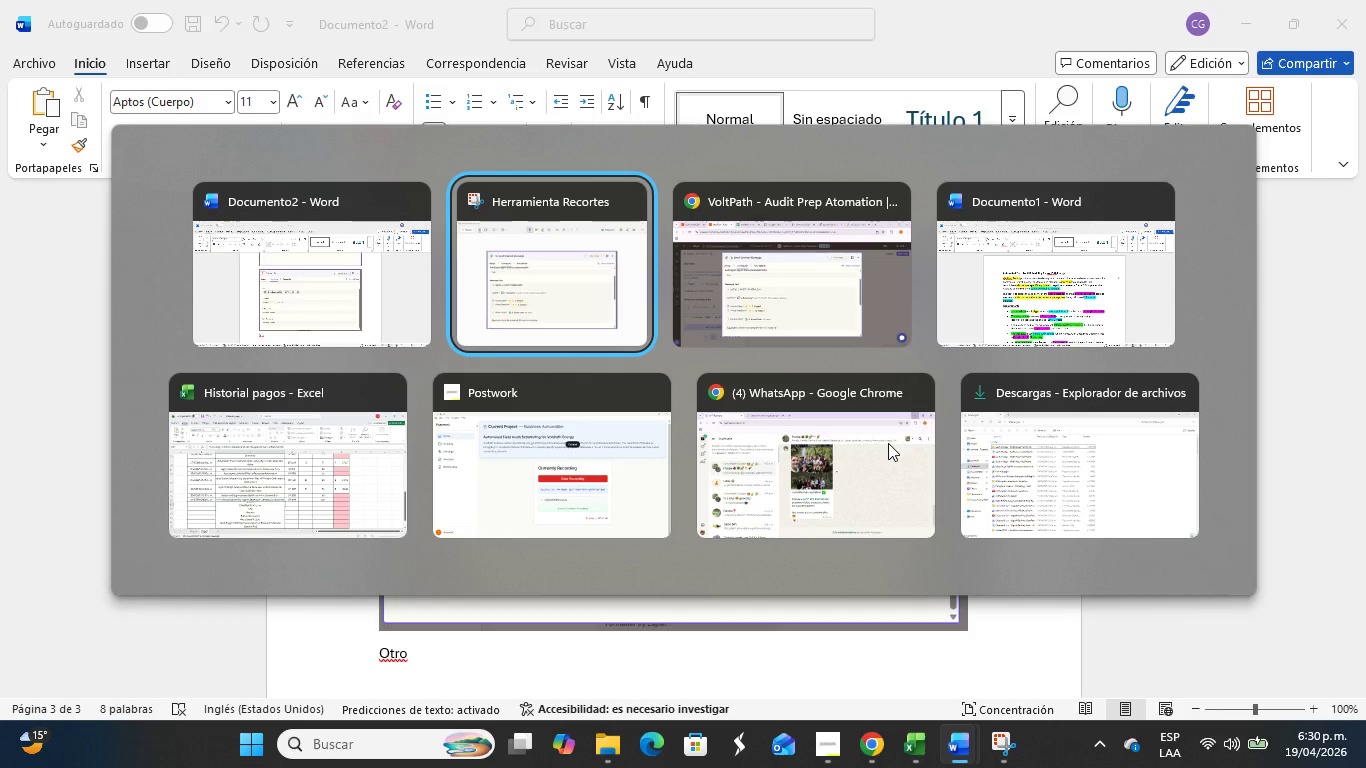 
scroll: coordinate [888, 443], scroll_direction: up, amount: 36.0
 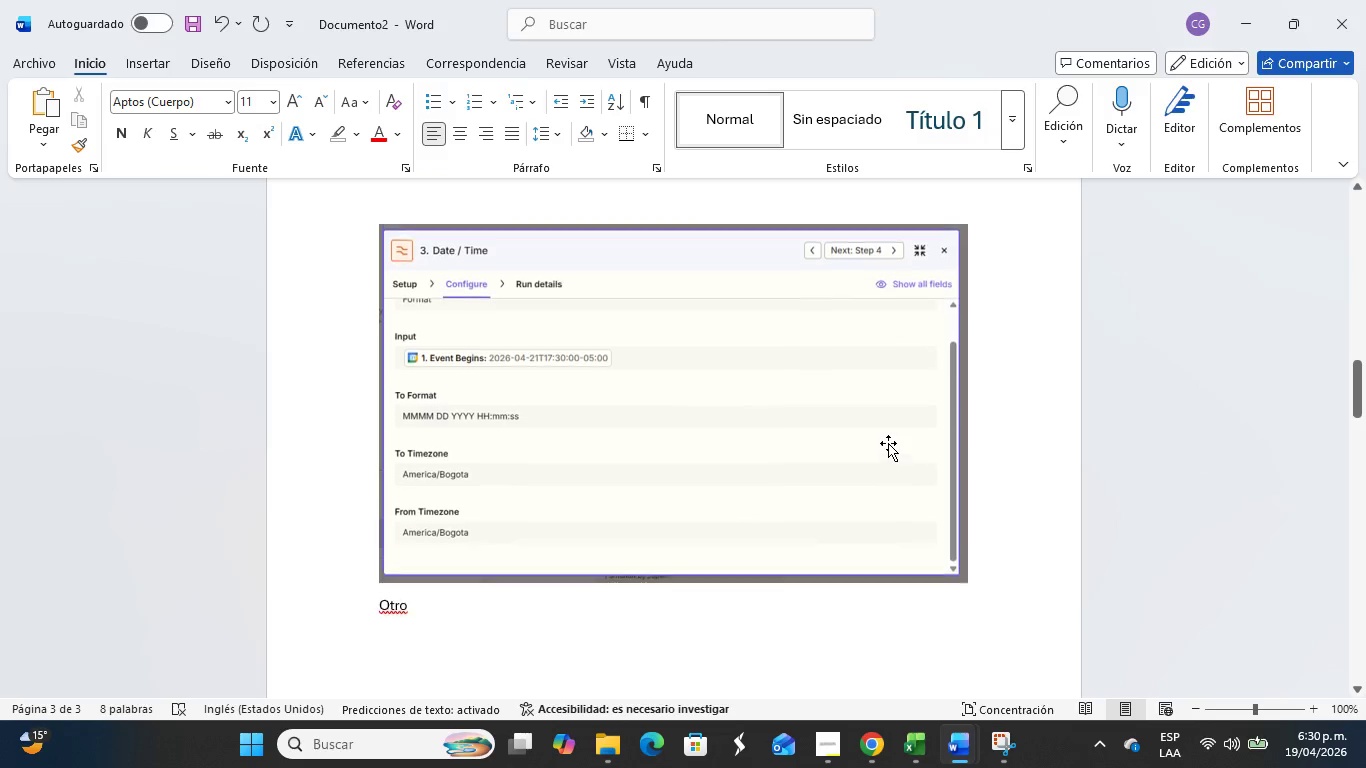 
key(Alt+Tab)
 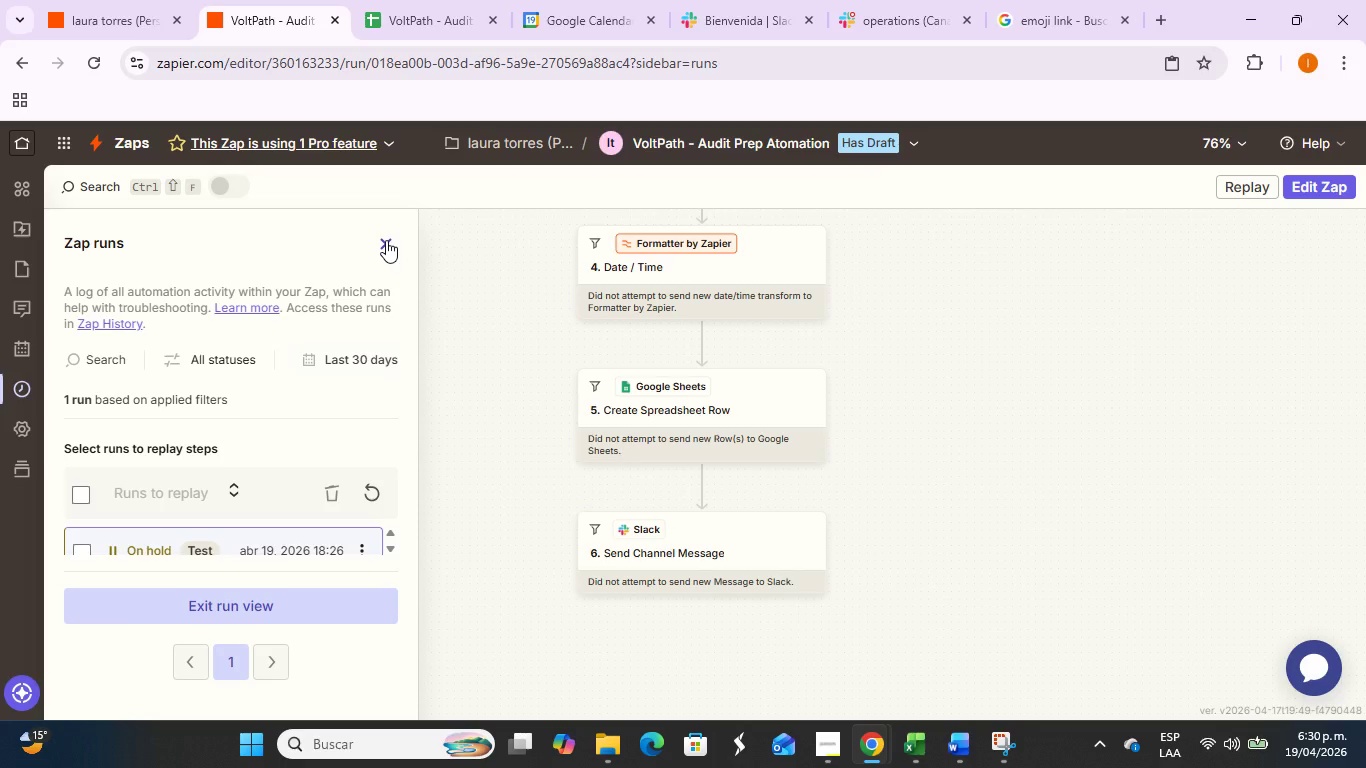 
wait(5.05)
 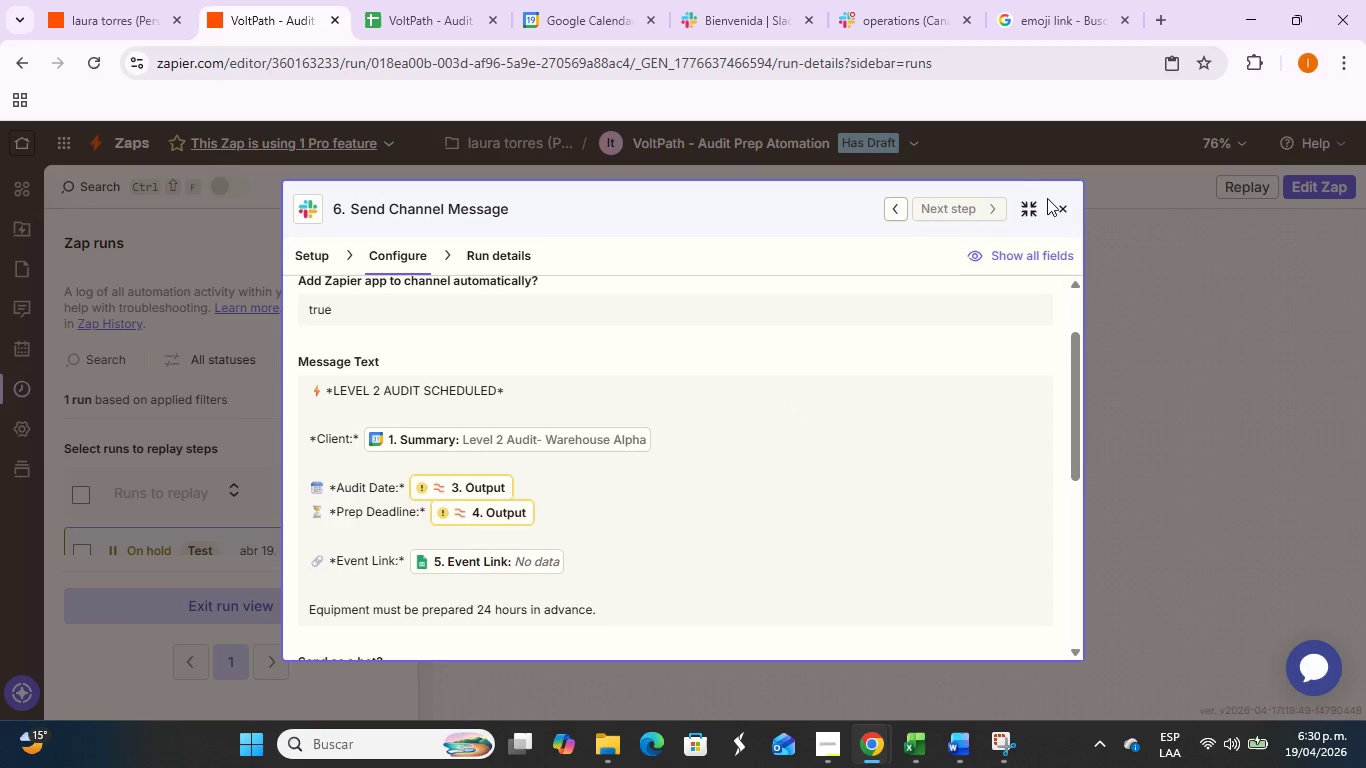 
left_click([184, 616])
 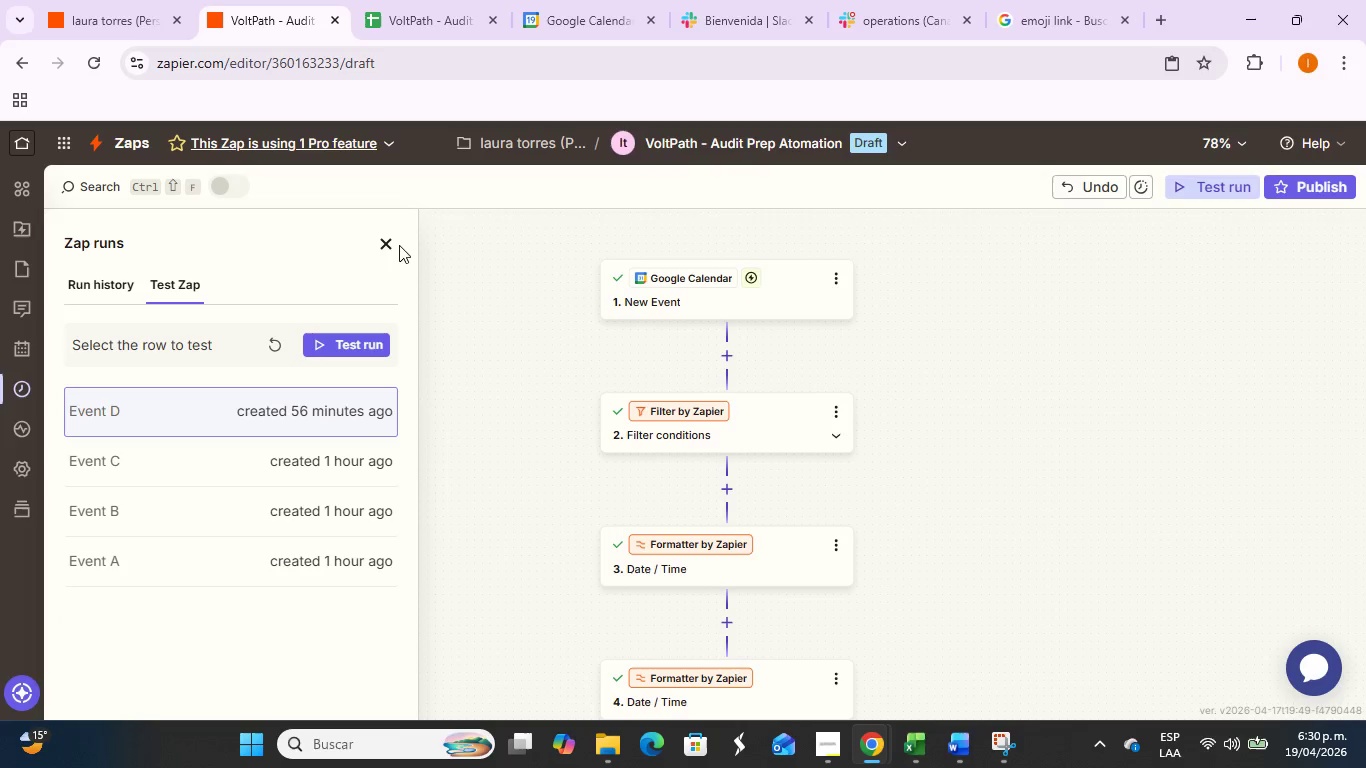 
left_click([380, 236])
 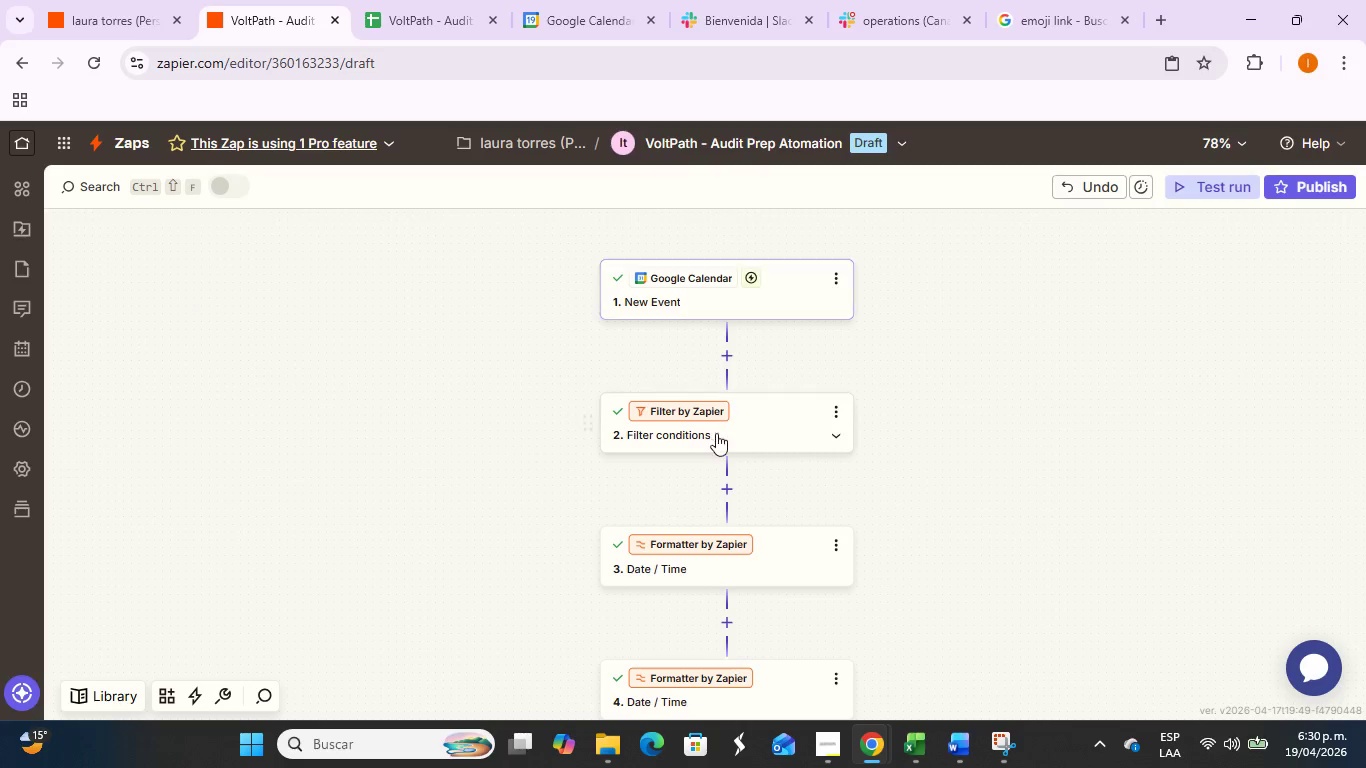 
scroll: coordinate [710, 445], scroll_direction: down, amount: 1.0
 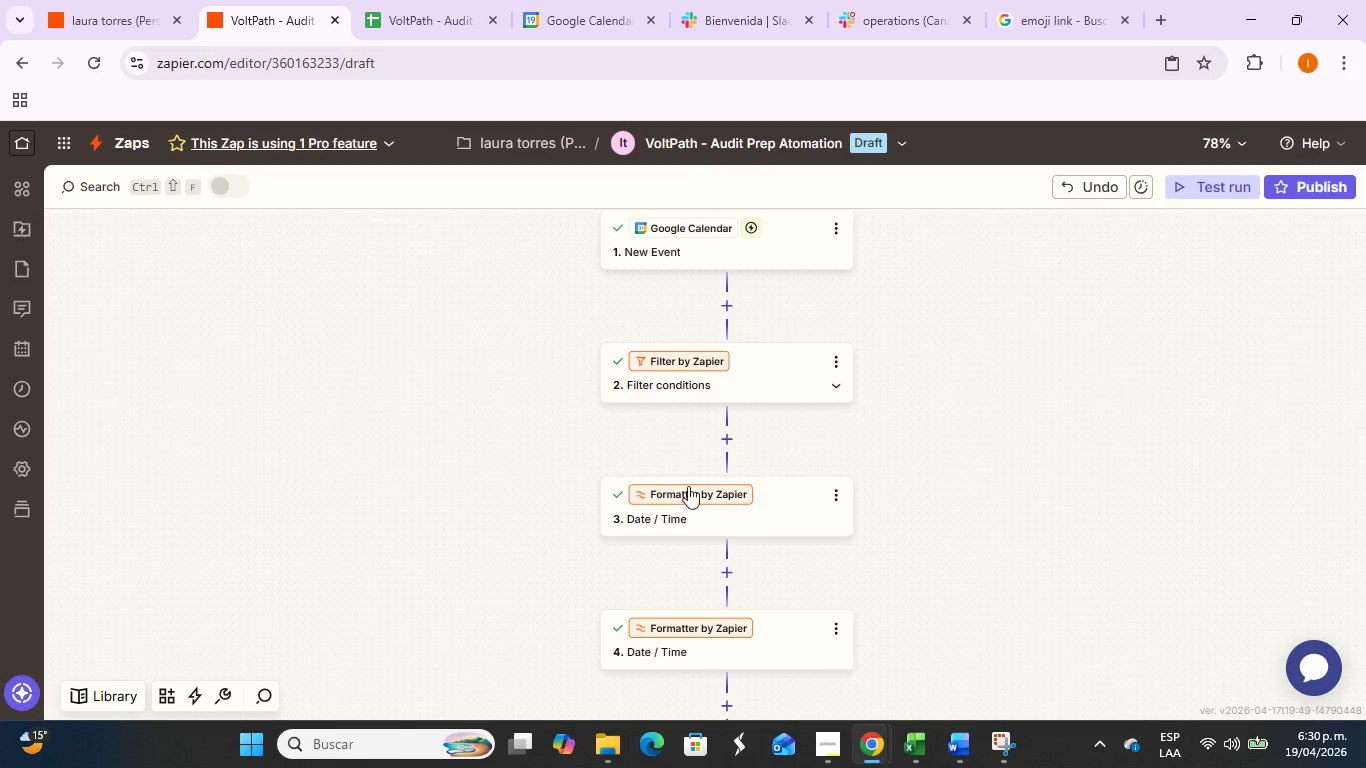 
left_click([682, 509])
 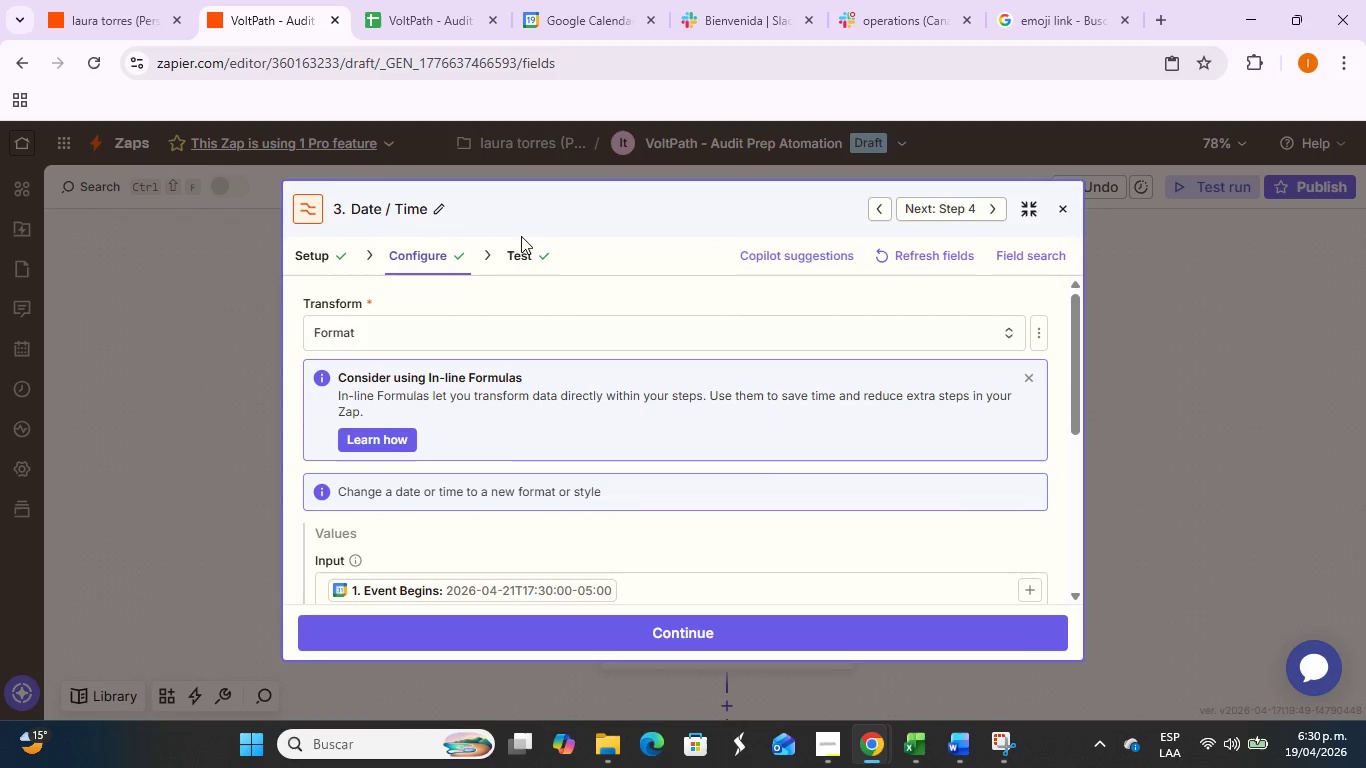 
left_click([542, 251])
 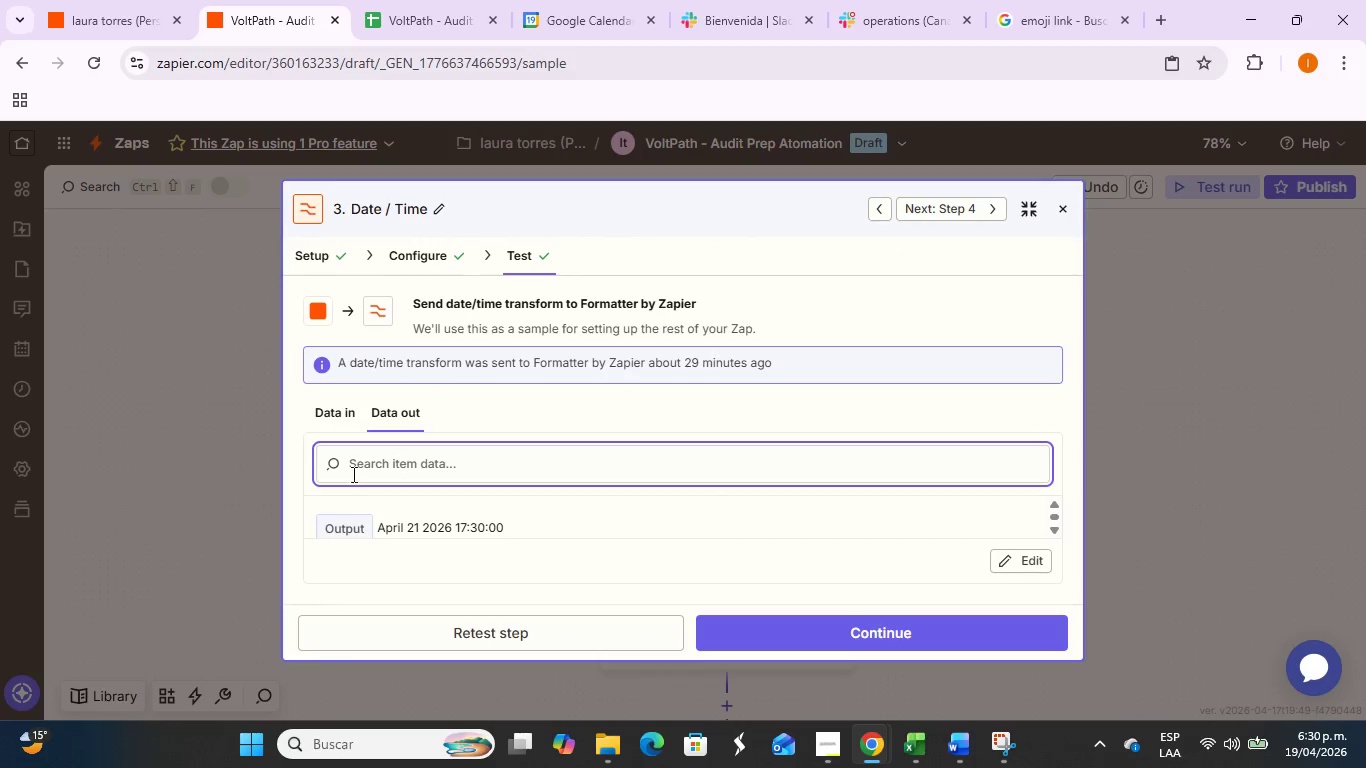 
left_click([346, 411])
 